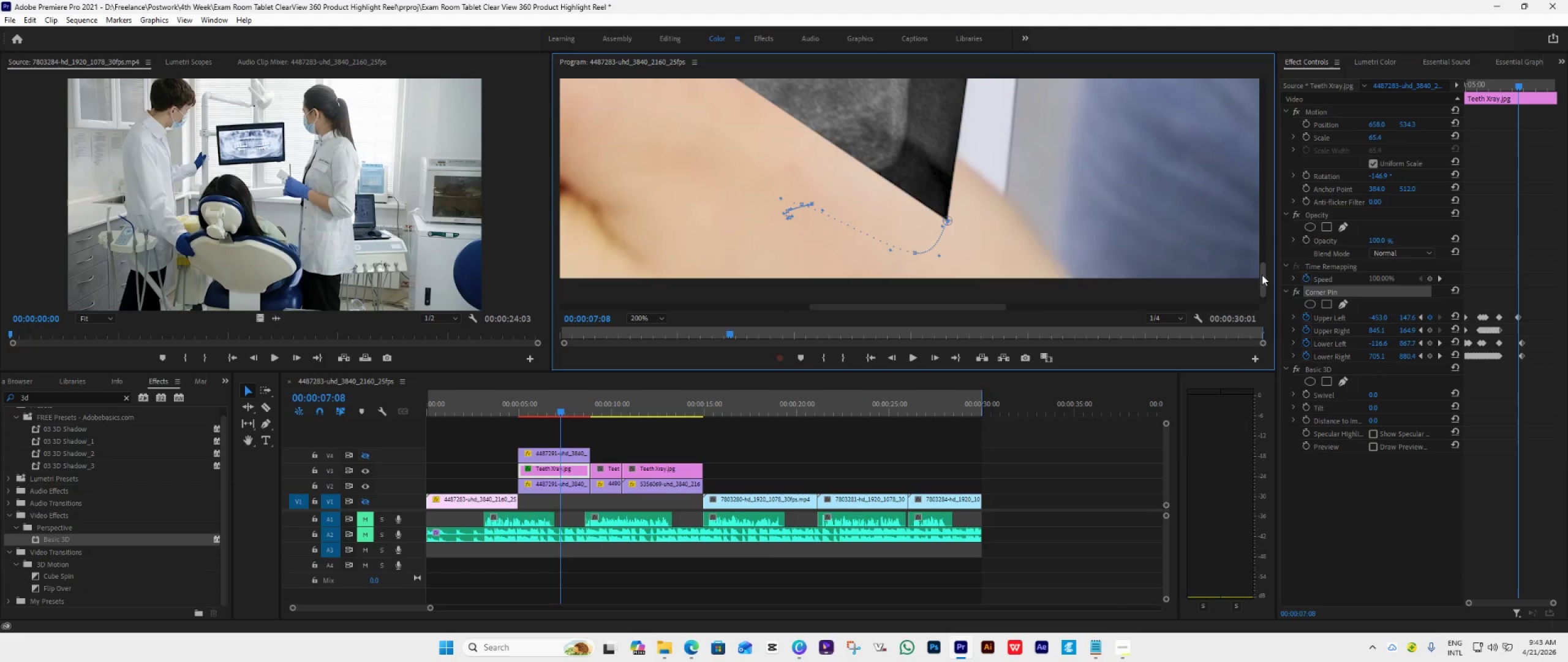 
left_click_drag(start_coordinate=[1262, 275], to_coordinate=[1265, 262])
 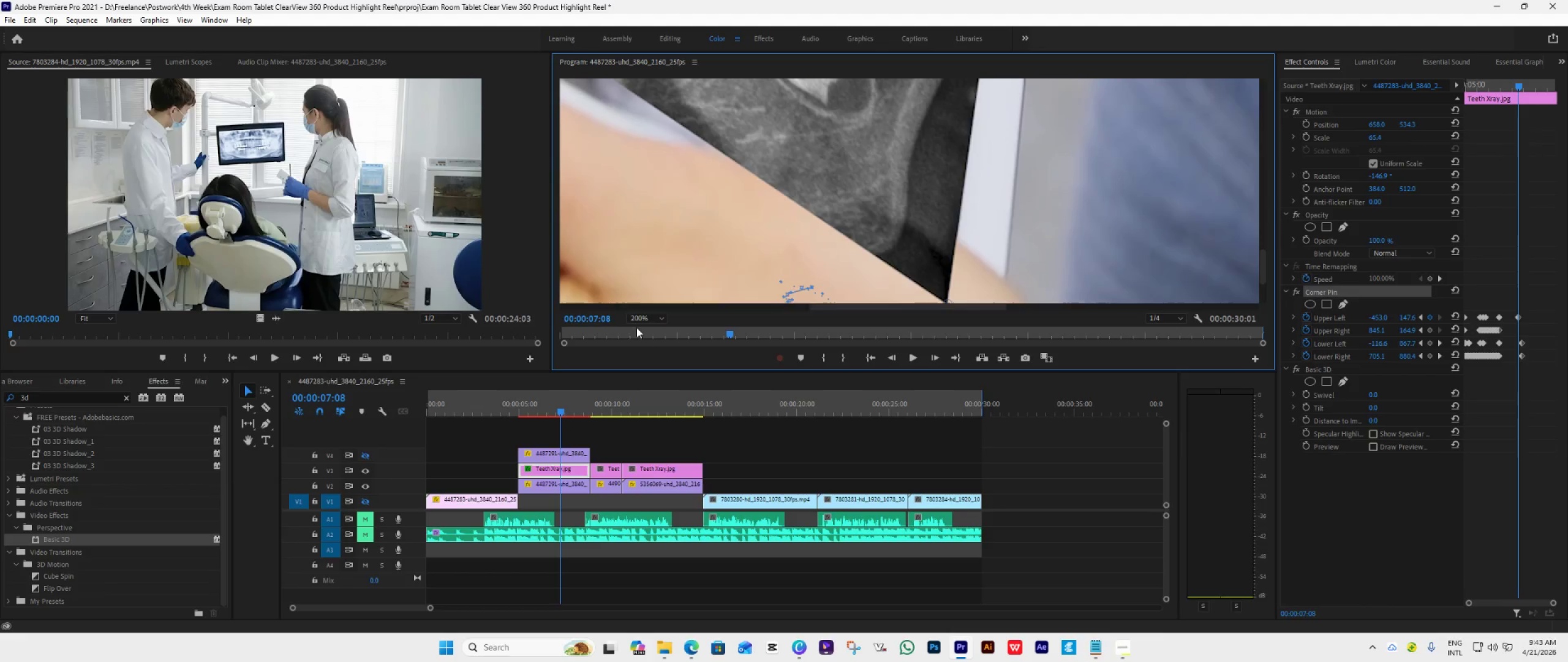 
left_click([646, 321])
 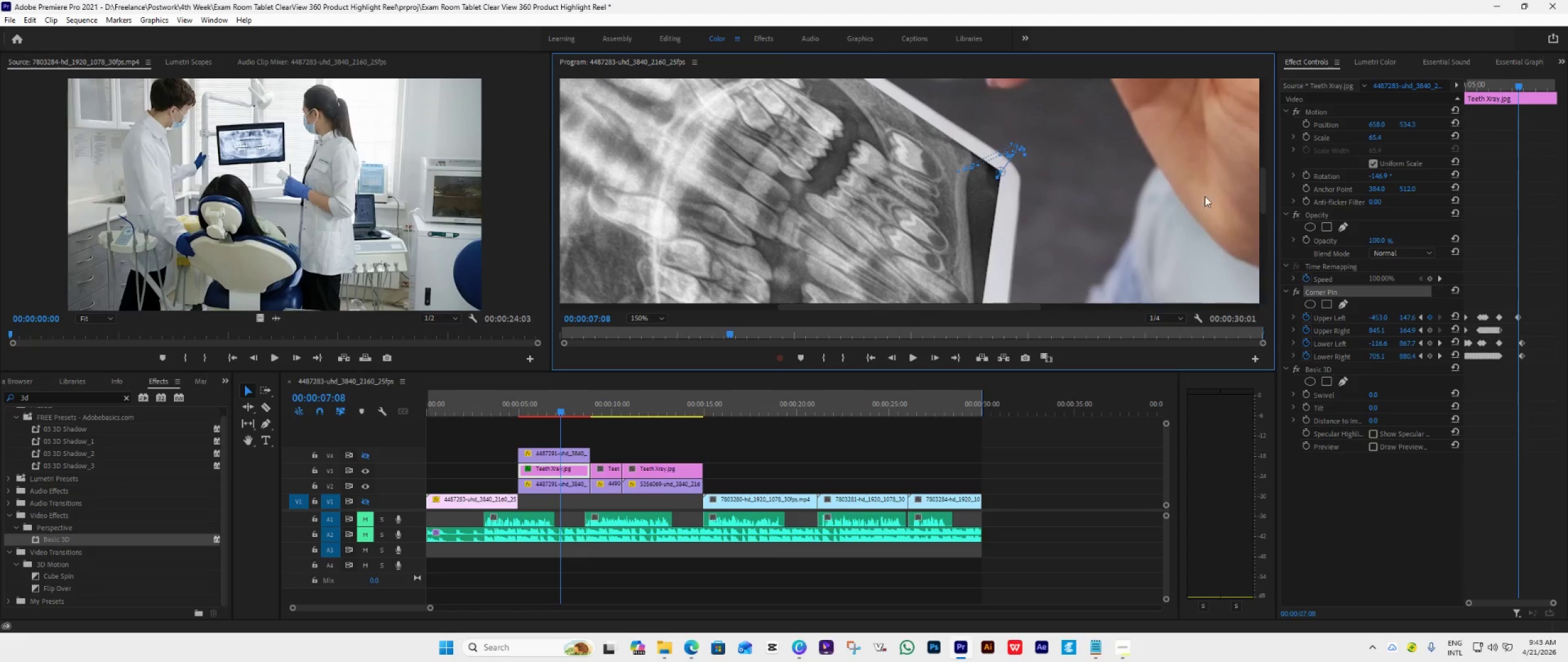 
left_click_drag(start_coordinate=[1261, 186], to_coordinate=[1256, 241])
 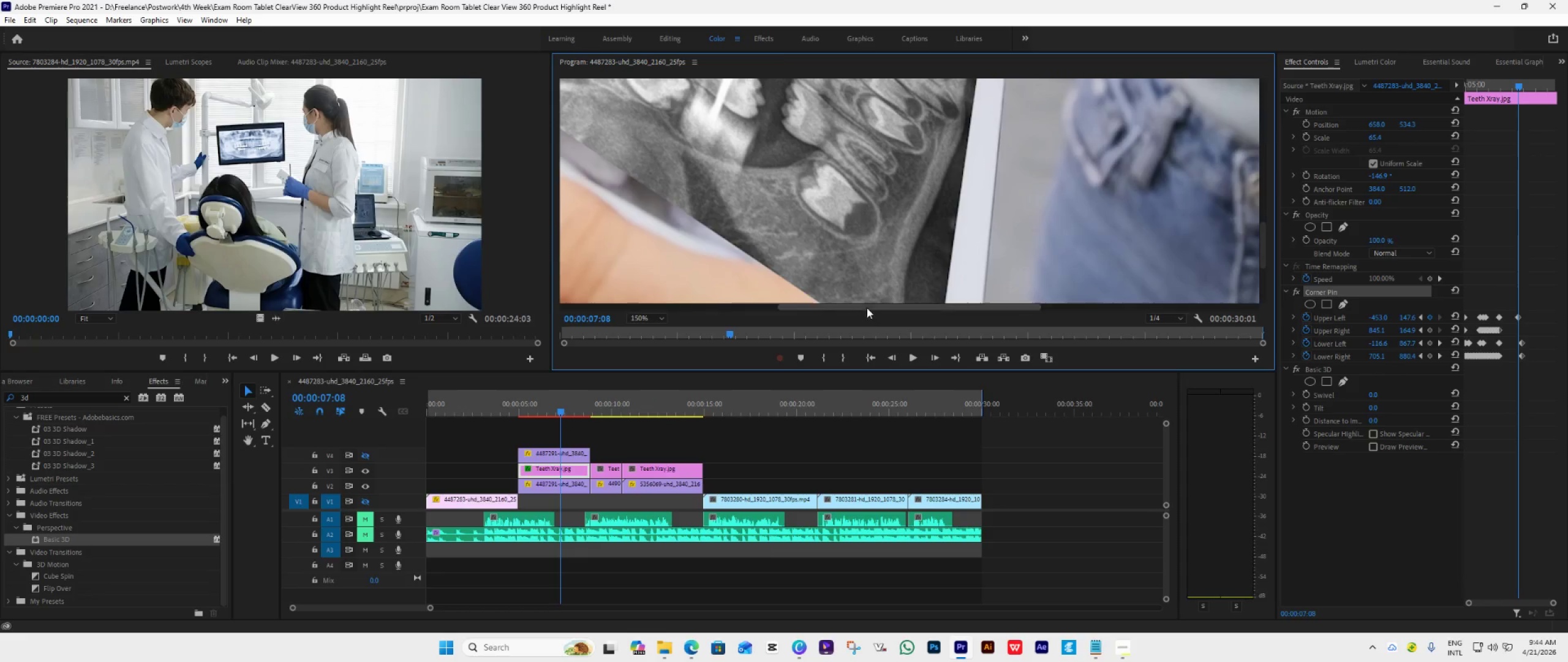 
left_click_drag(start_coordinate=[869, 306], to_coordinate=[753, 290])
 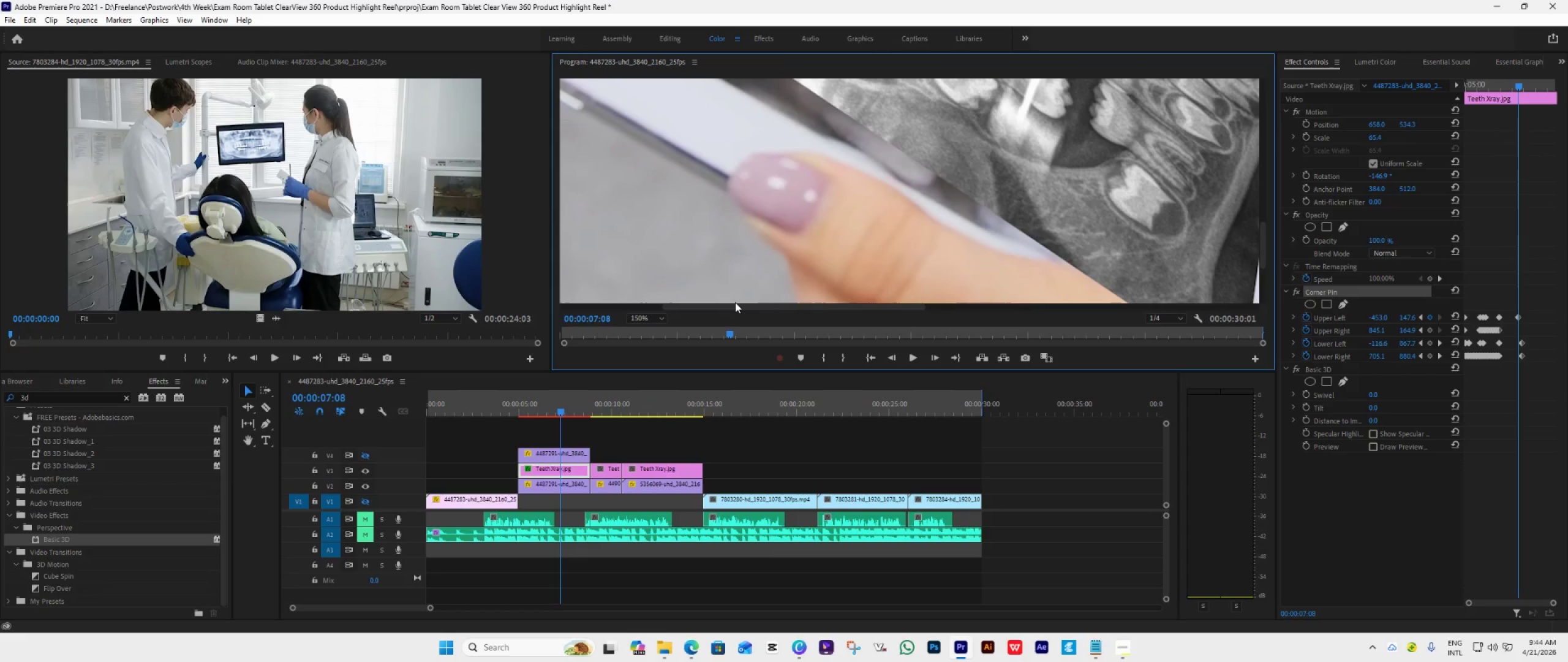 
left_click_drag(start_coordinate=[736, 305], to_coordinate=[687, 314])
 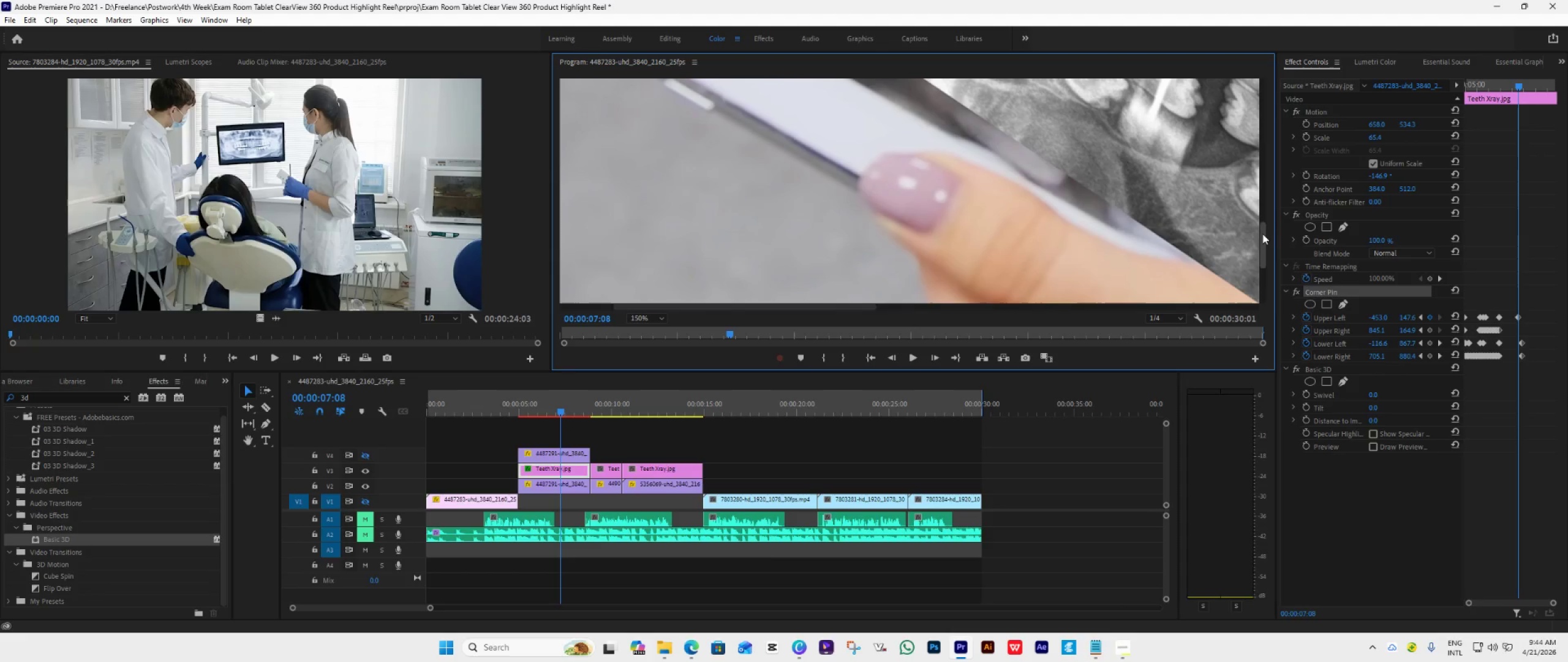 
left_click_drag(start_coordinate=[1262, 234], to_coordinate=[1262, 196])
 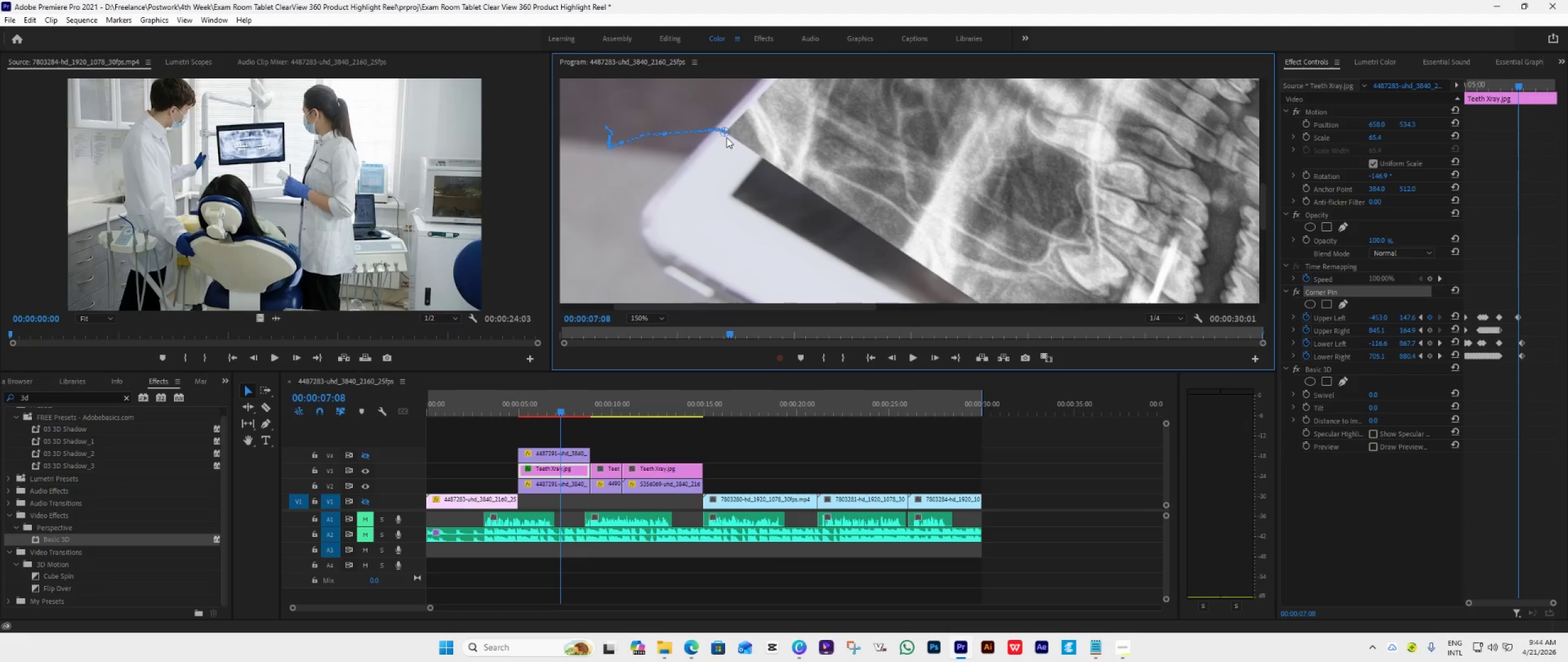 
left_click_drag(start_coordinate=[726, 135], to_coordinate=[729, 196])
 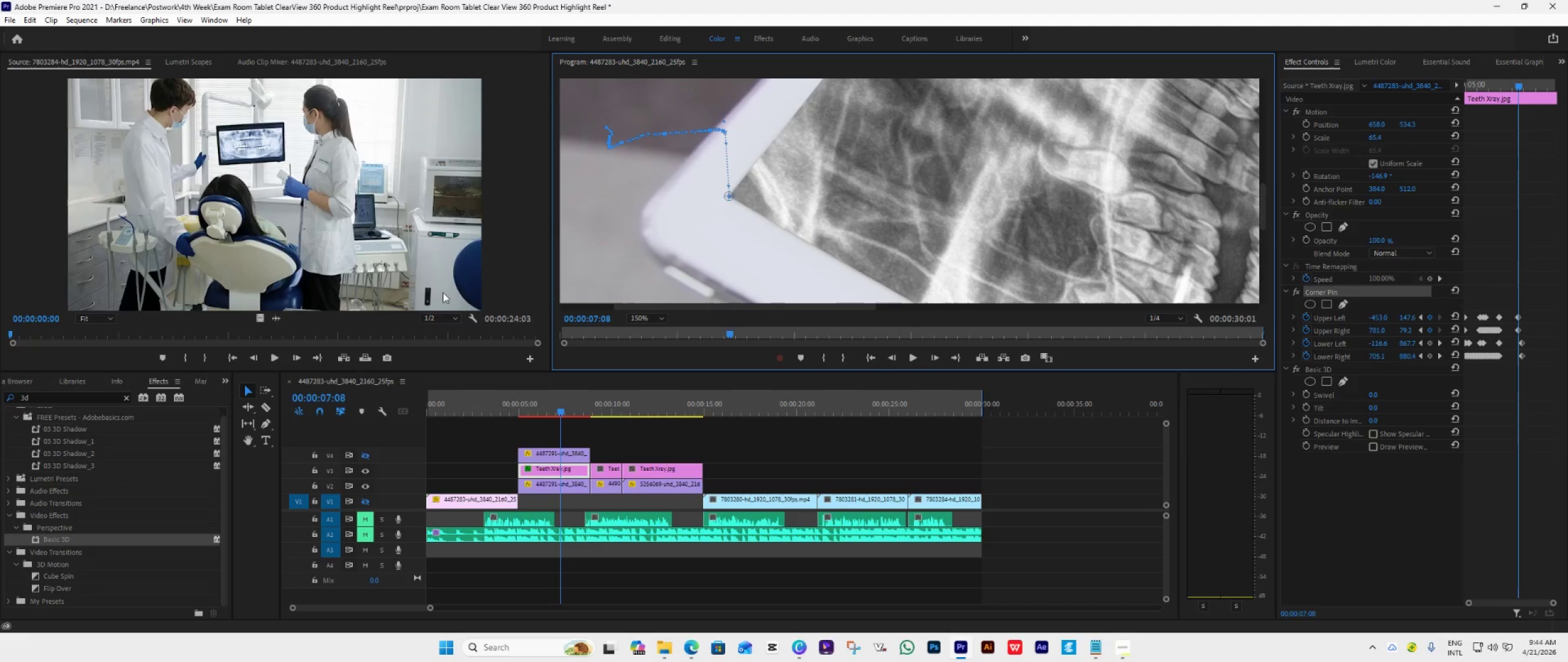 
wait(8.89)
 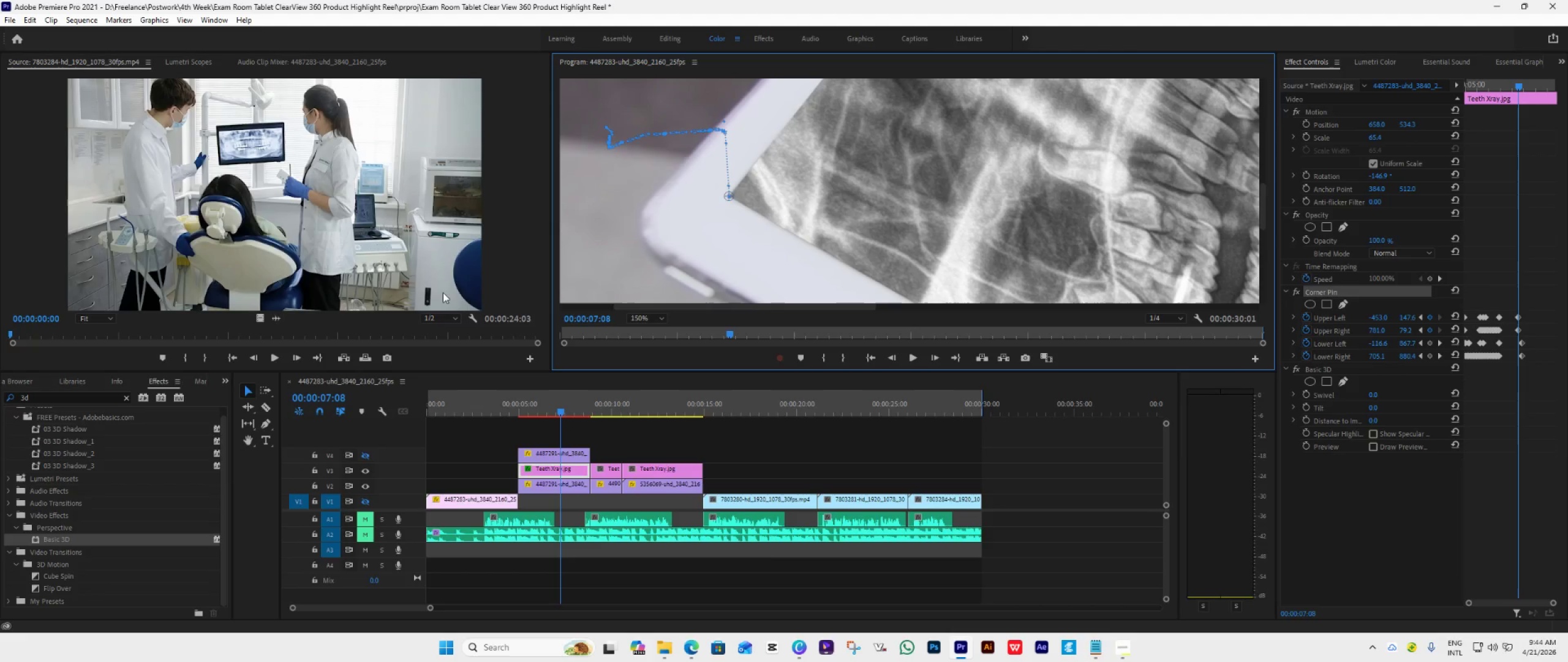 
left_click_drag(start_coordinate=[560, 411], to_coordinate=[568, 430])
 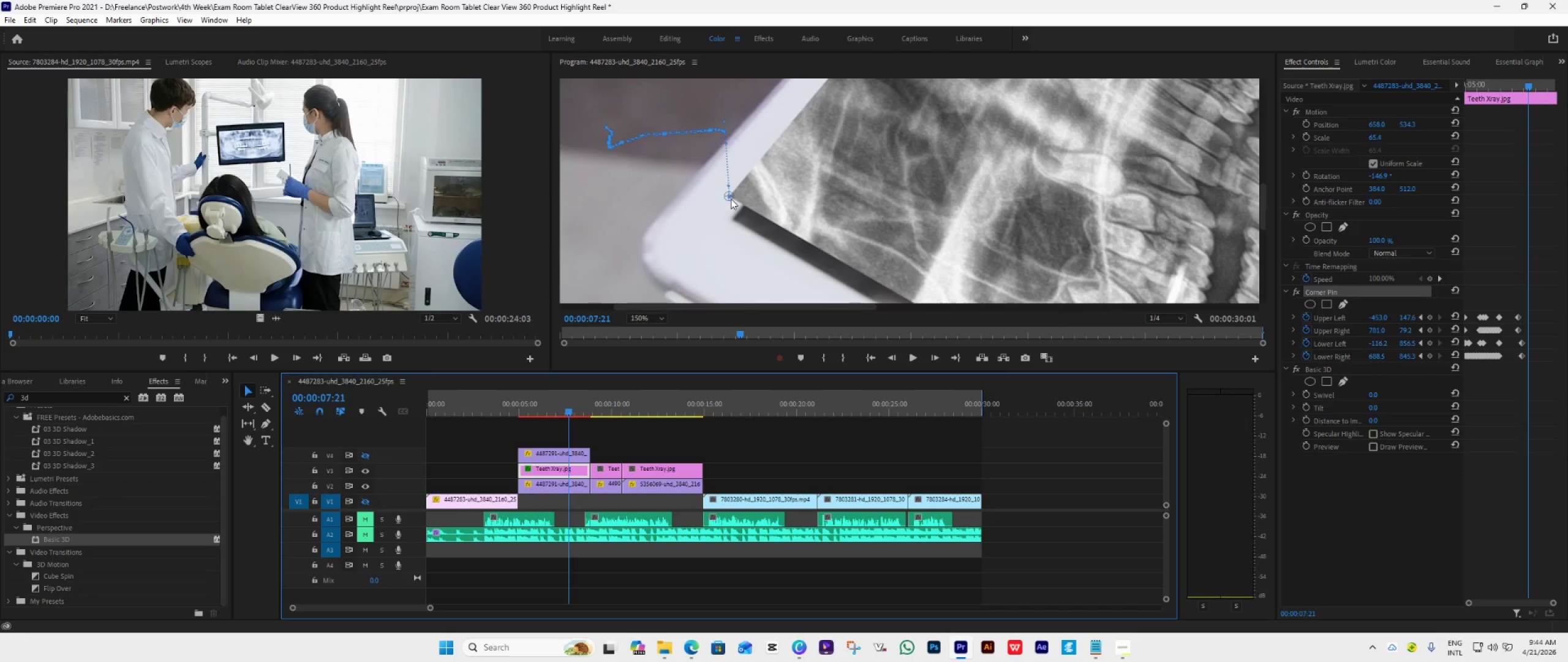 
left_click_drag(start_coordinate=[731, 199], to_coordinate=[729, 220])
 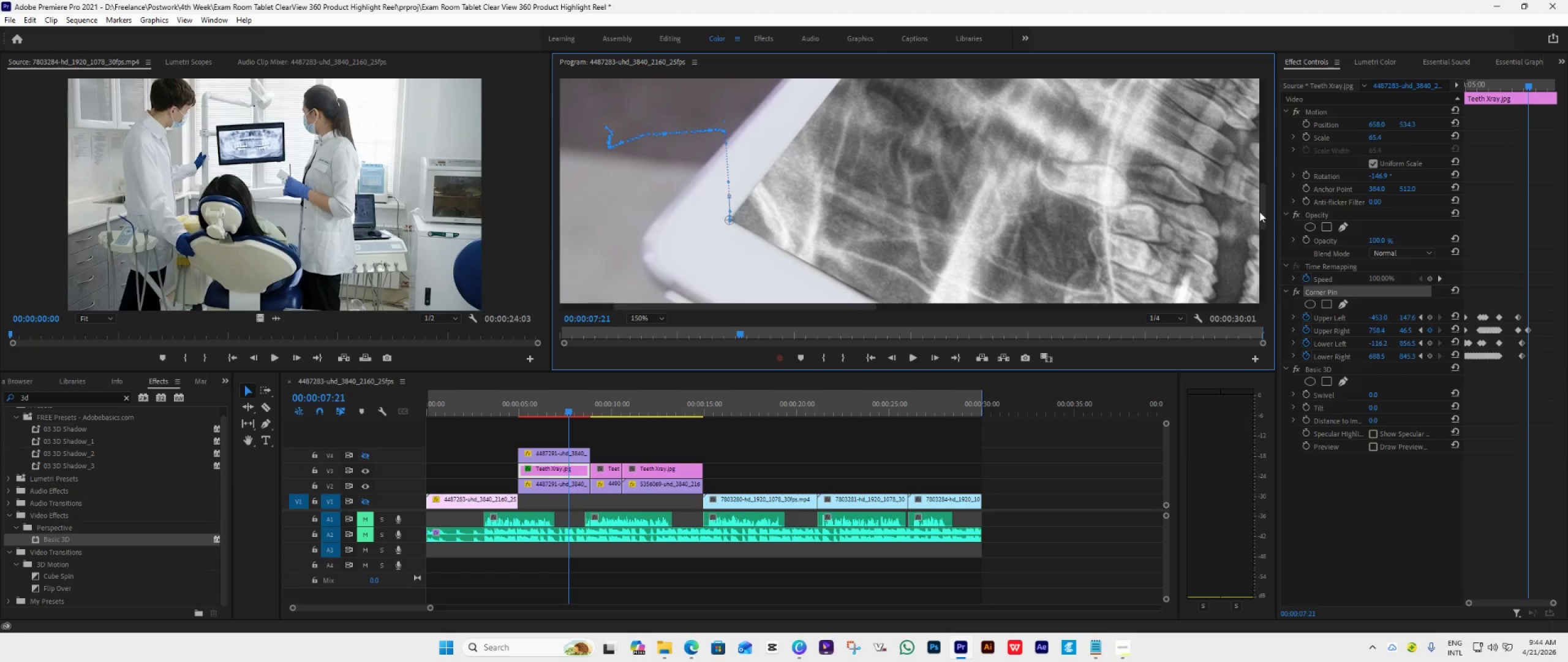 
left_click_drag(start_coordinate=[1261, 211], to_coordinate=[1262, 253])
 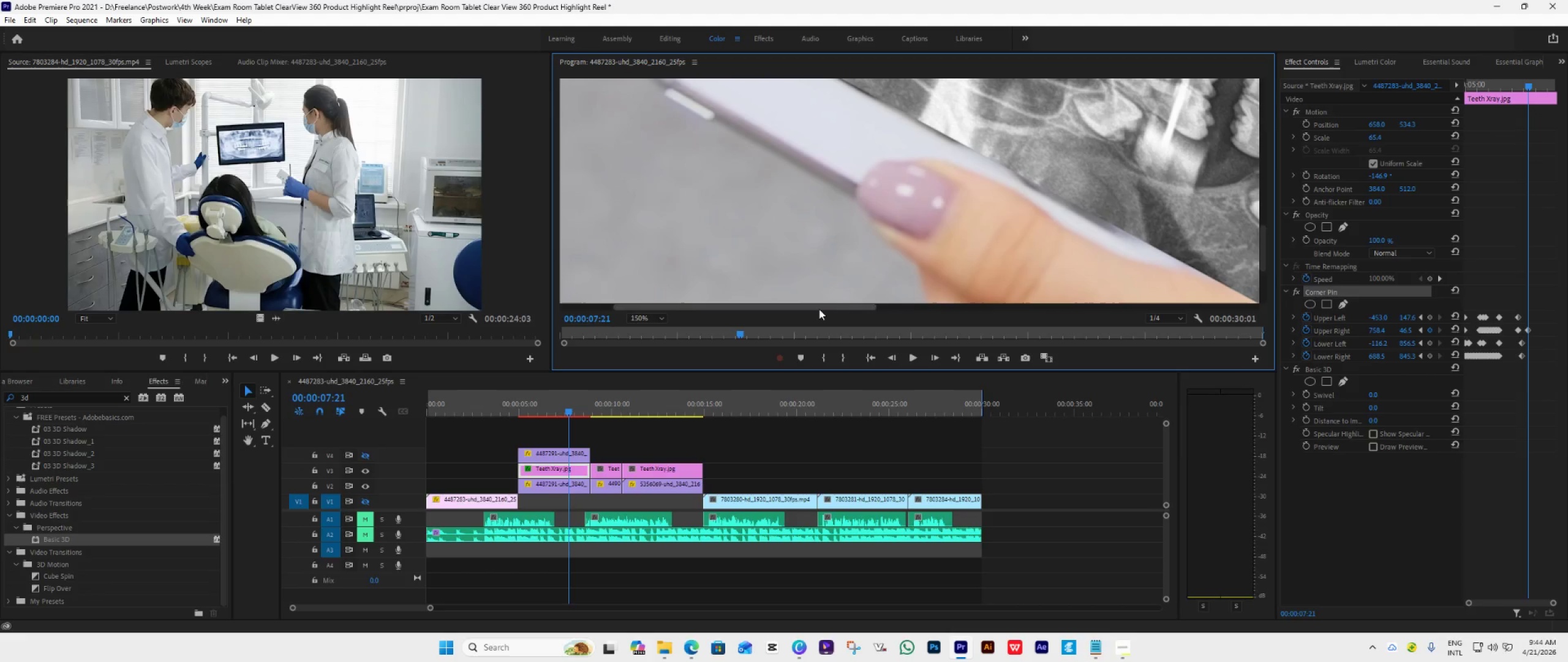 
left_click_drag(start_coordinate=[819, 309], to_coordinate=[921, 317])
 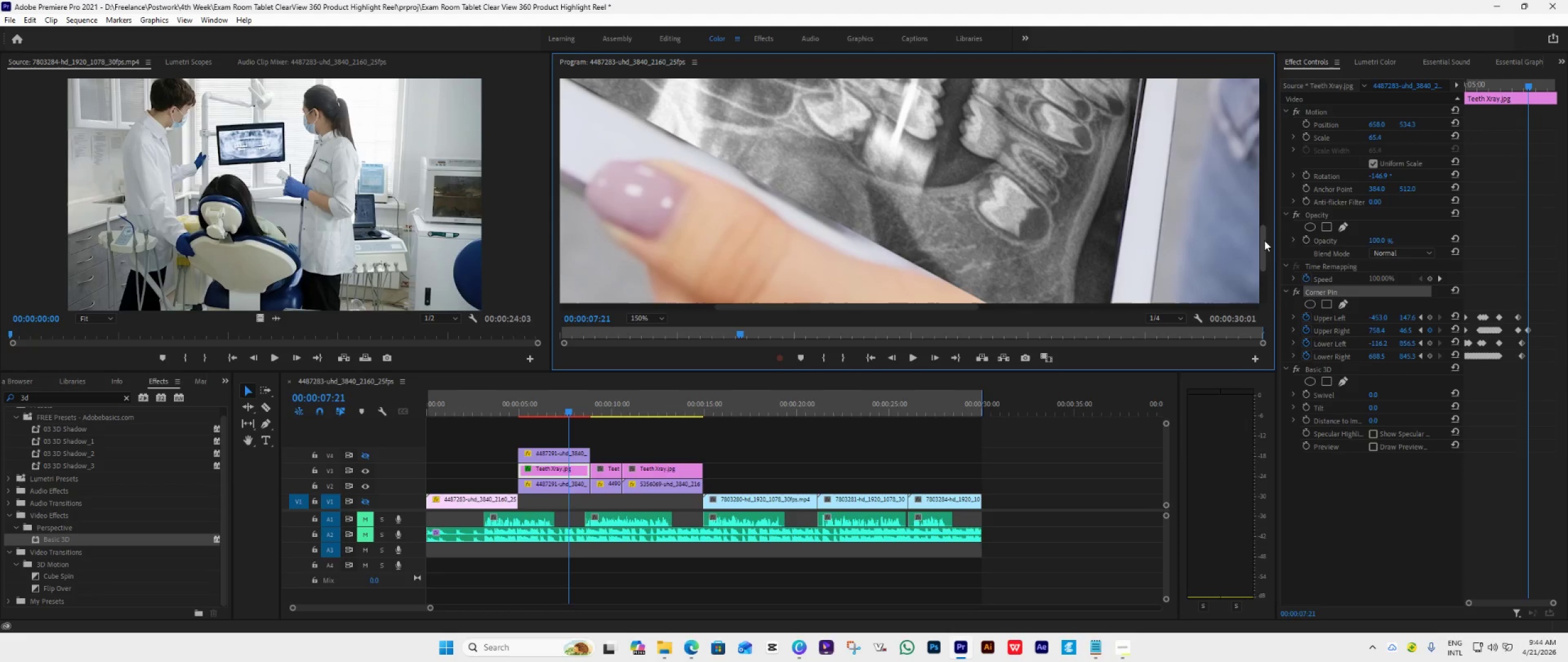 
left_click_drag(start_coordinate=[1264, 240], to_coordinate=[1266, 262])
 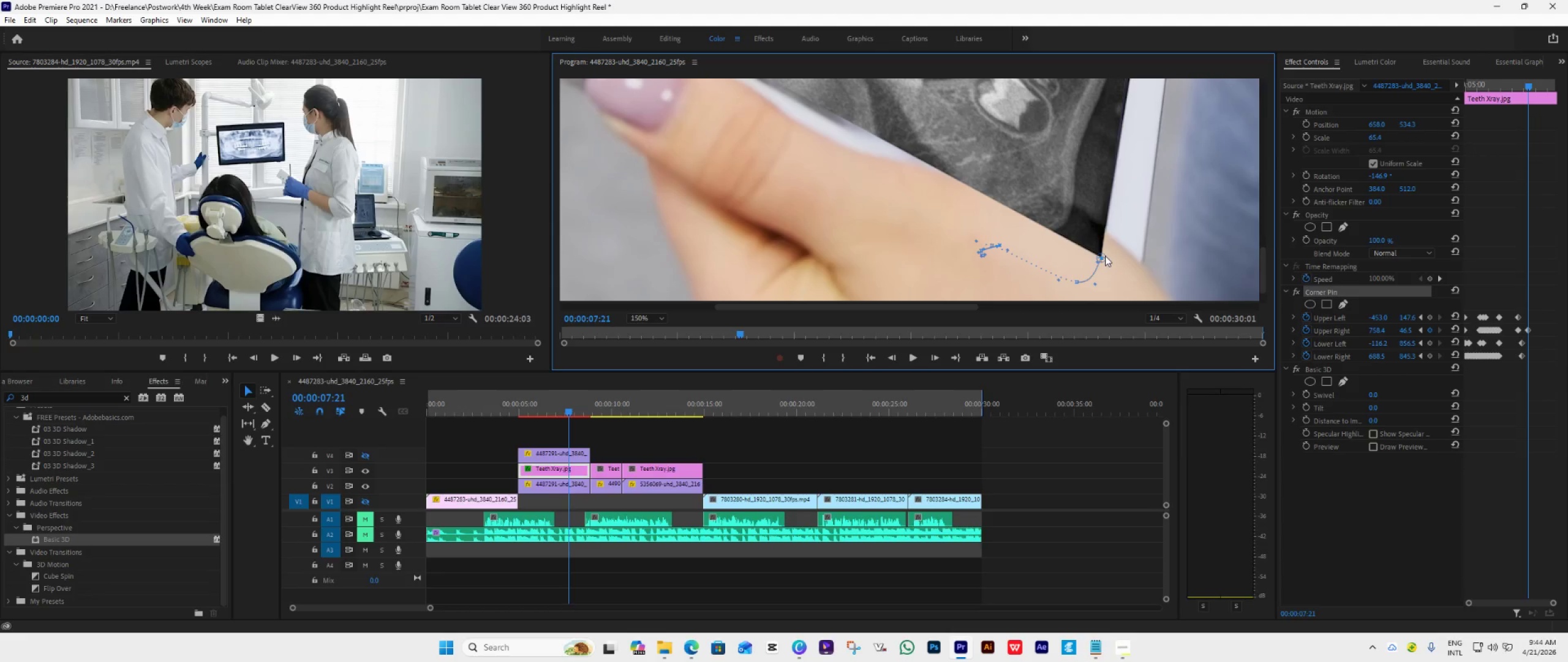 
left_click_drag(start_coordinate=[1105, 256], to_coordinate=[1101, 271])
 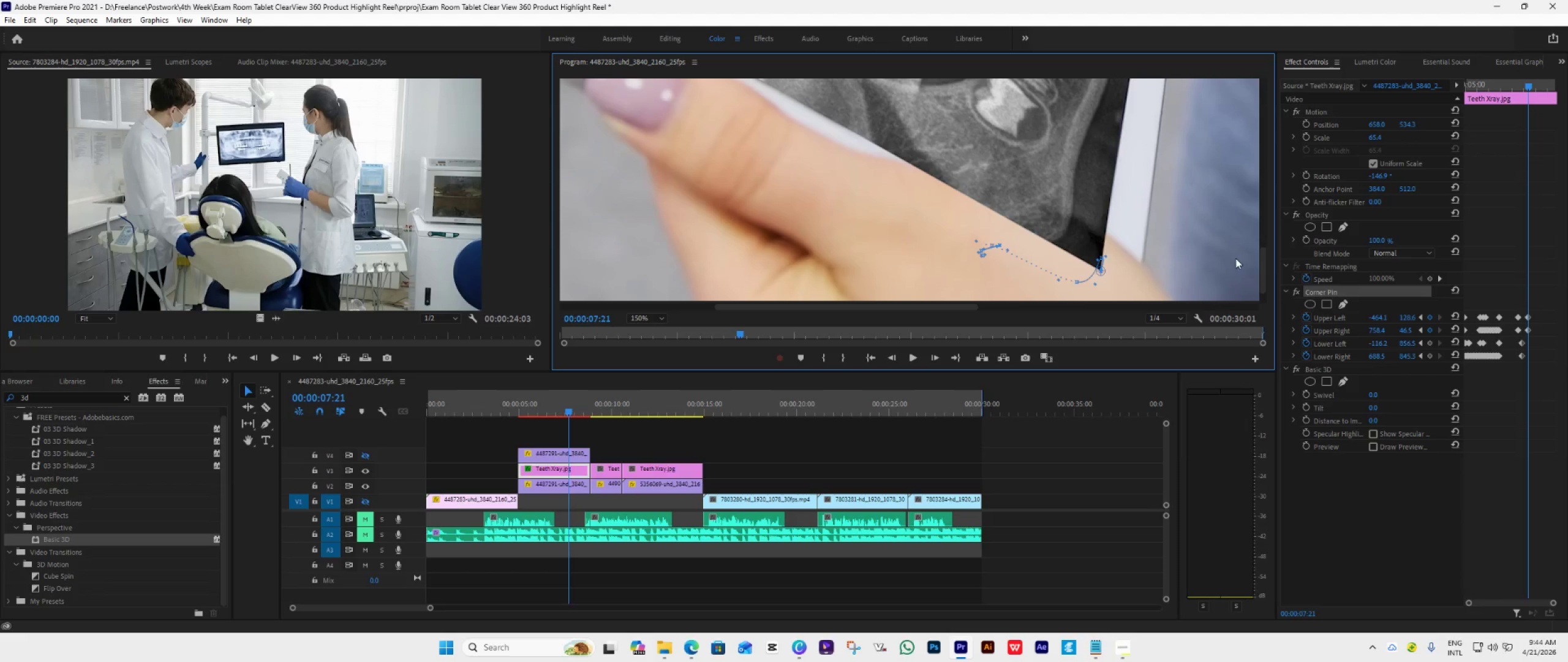 
left_click_drag(start_coordinate=[1261, 265], to_coordinate=[1263, 192])
 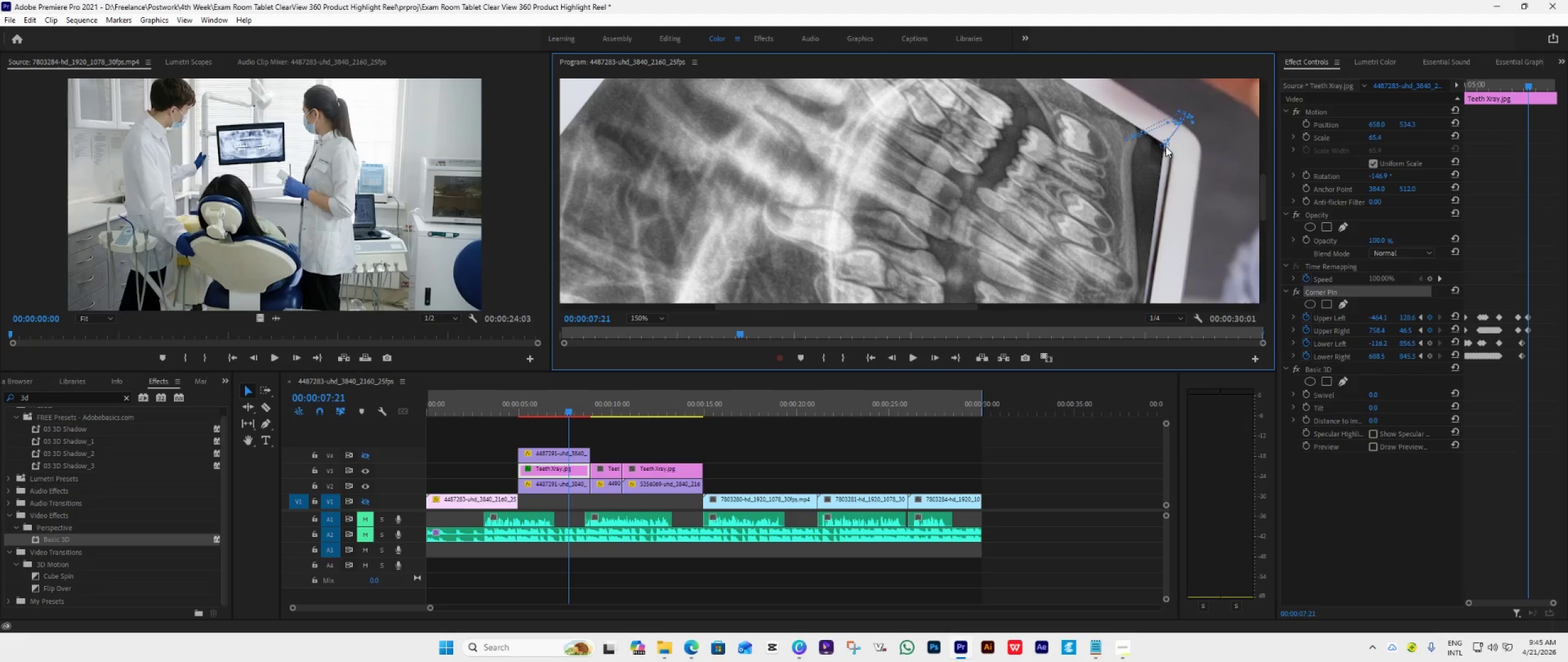 
left_click_drag(start_coordinate=[1166, 146], to_coordinate=[1173, 154])
 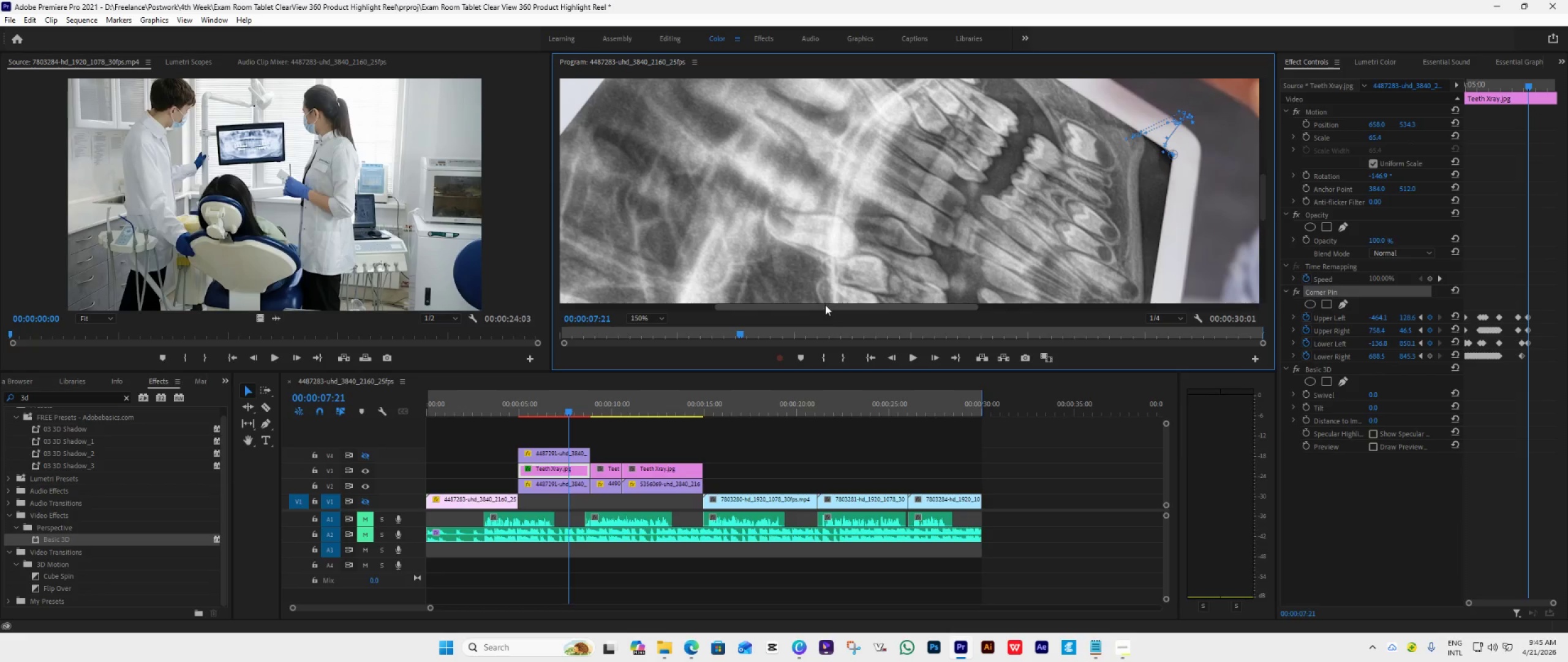 
left_click_drag(start_coordinate=[826, 305], to_coordinate=[759, 306])
 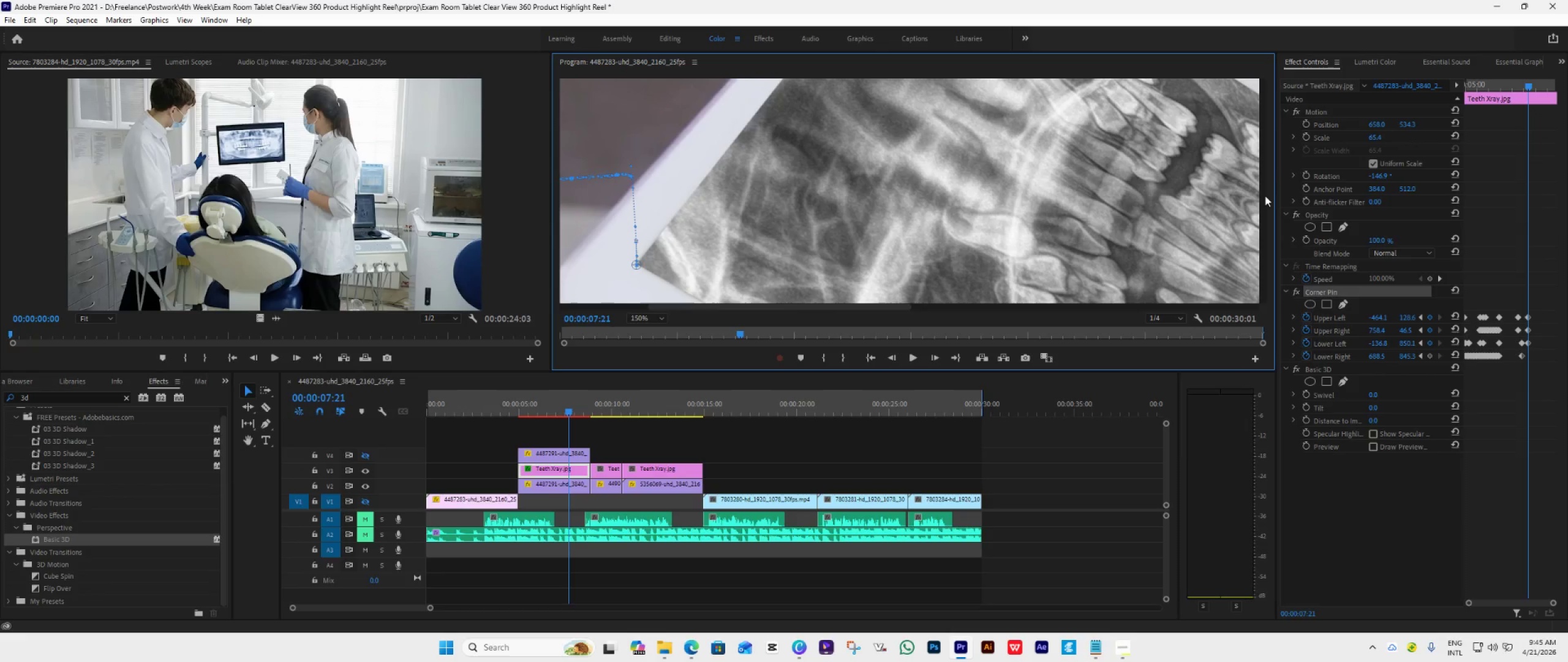 
left_click_drag(start_coordinate=[1262, 199], to_coordinate=[1262, 148])
 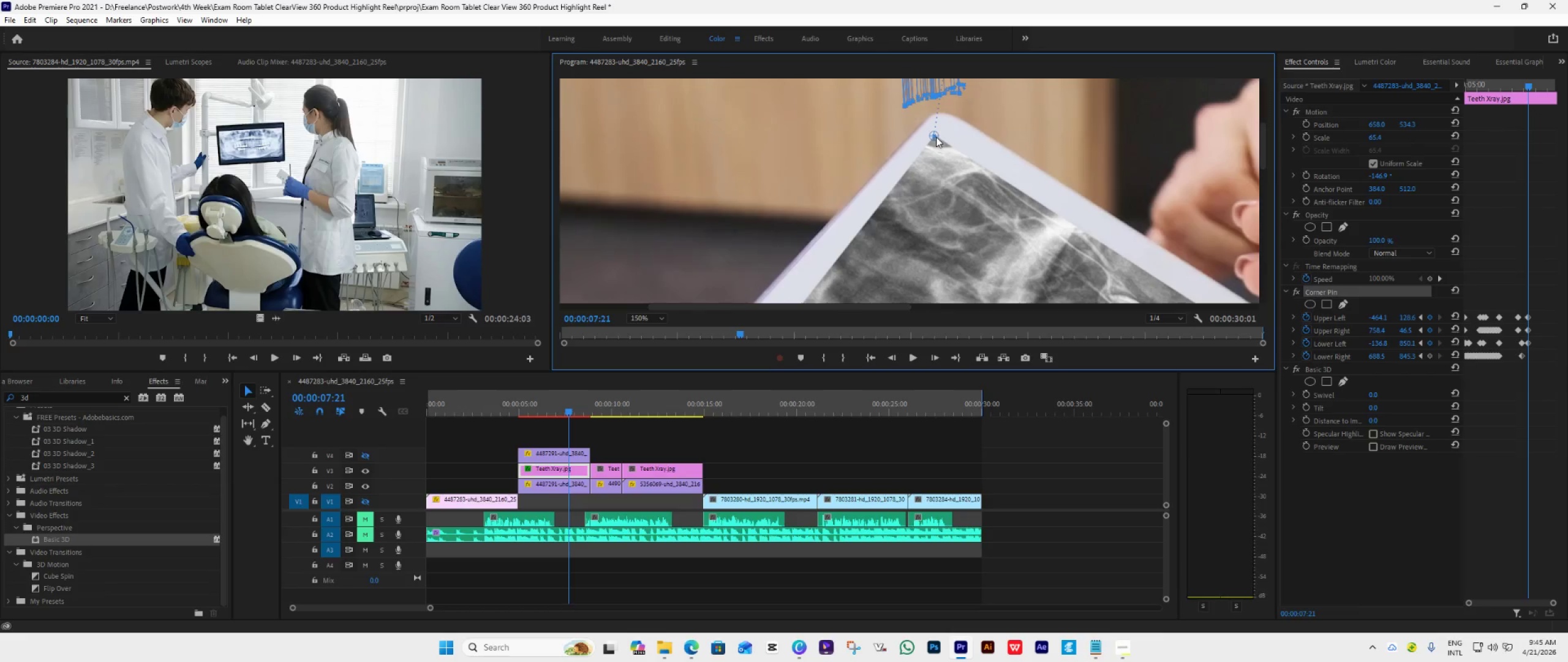 
left_click_drag(start_coordinate=[936, 137], to_coordinate=[942, 145])
 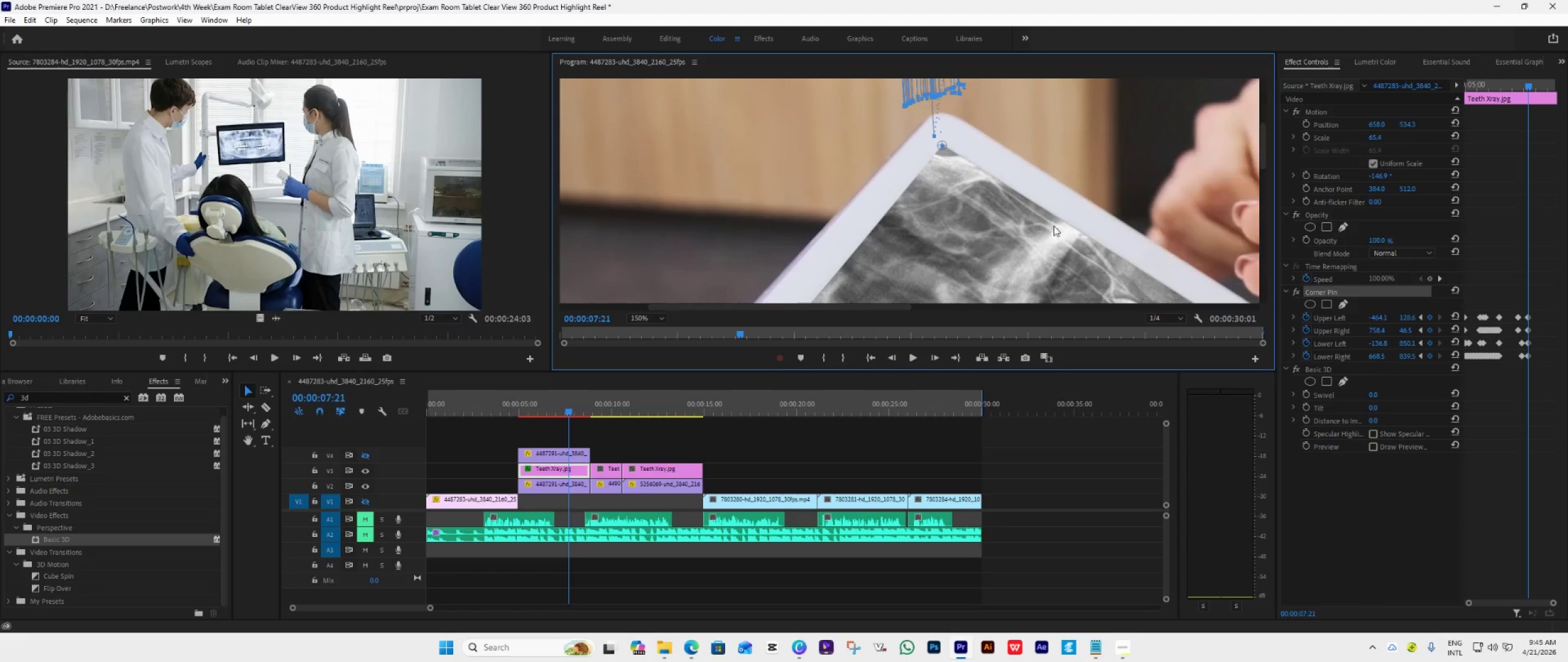 
wait(10.5)
 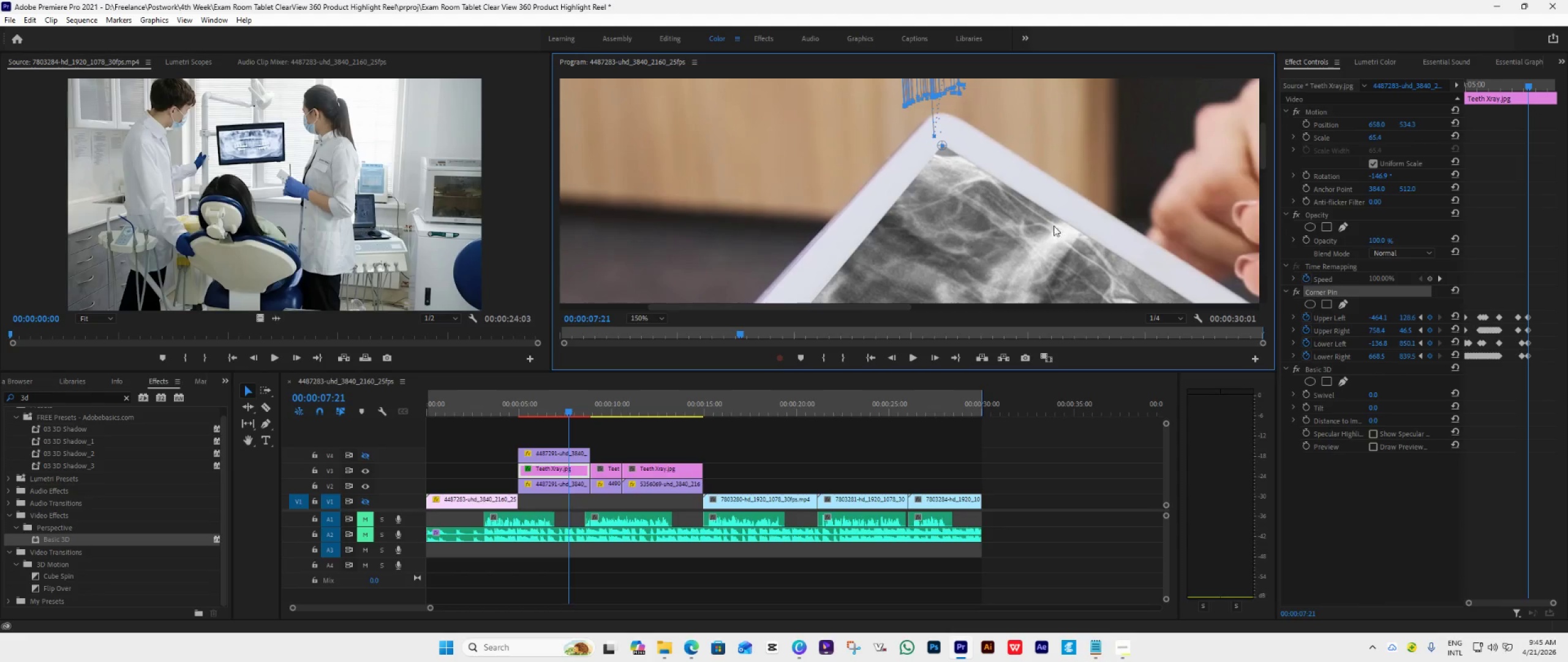 
left_click_drag(start_coordinate=[1261, 144], to_coordinate=[1238, 222])
 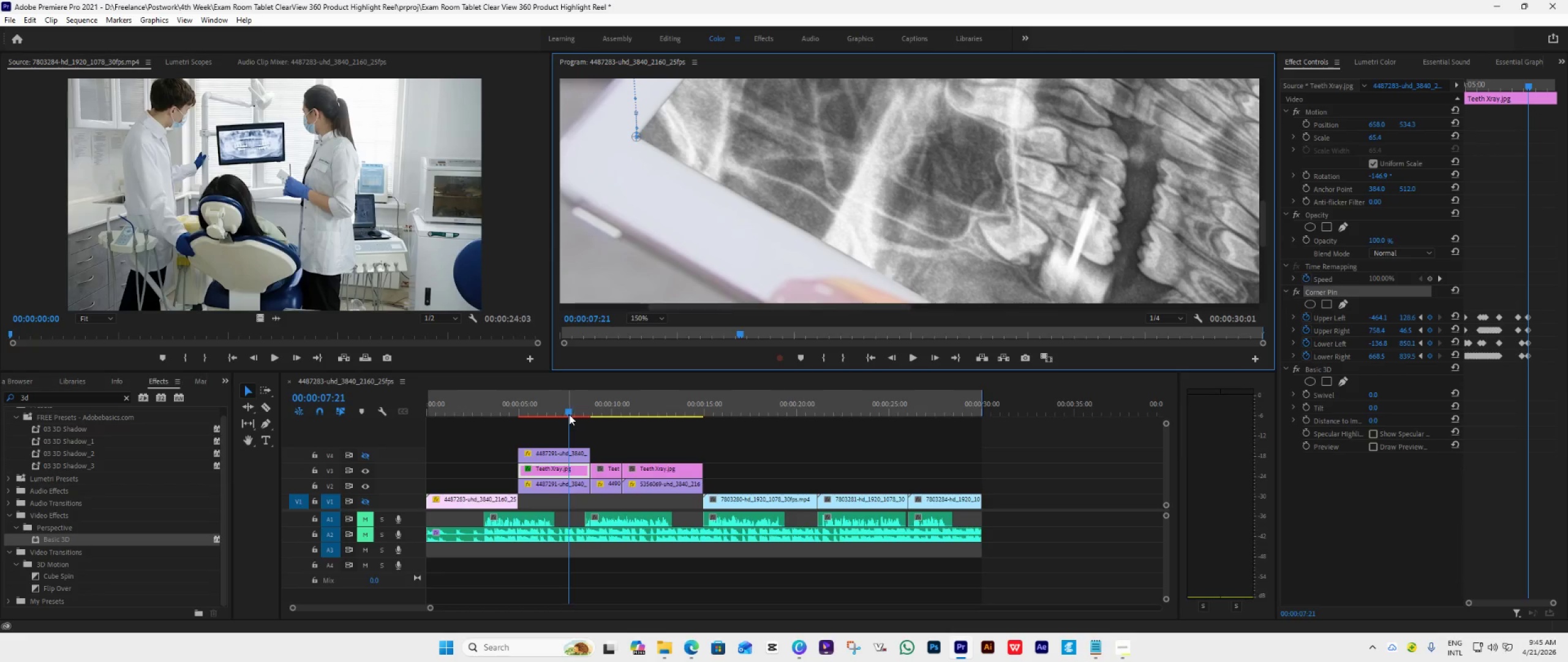 
left_click_drag(start_coordinate=[568, 413], to_coordinate=[581, 434])
 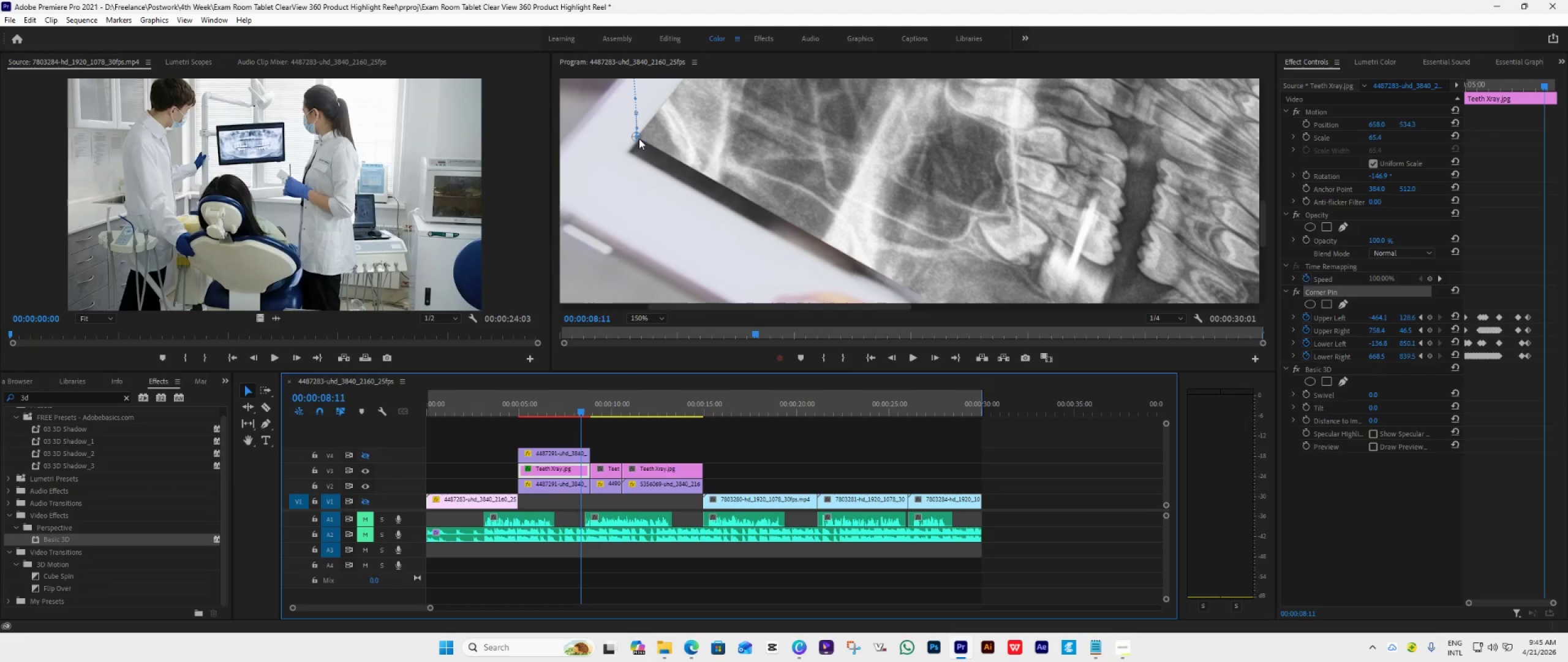 
left_click_drag(start_coordinate=[638, 137], to_coordinate=[625, 153])
 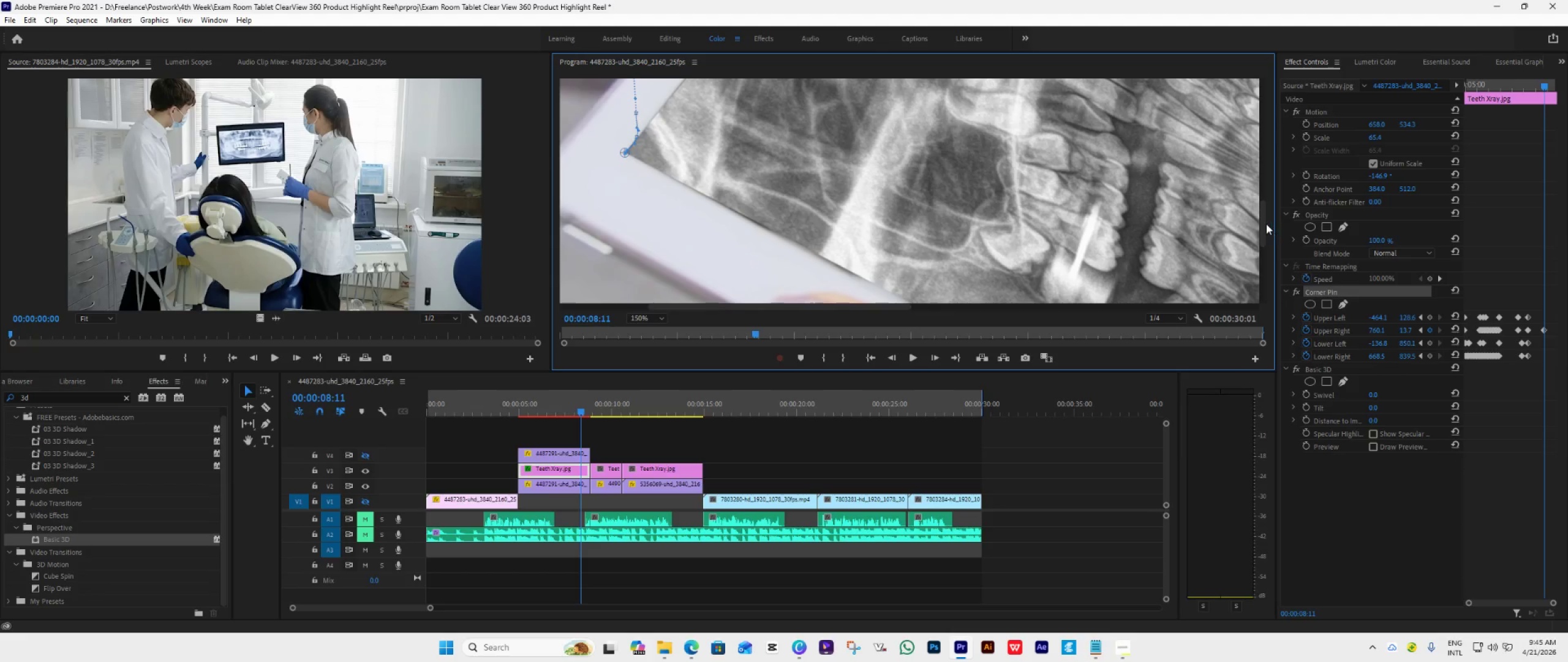 
left_click_drag(start_coordinate=[1264, 221], to_coordinate=[1262, 260])
 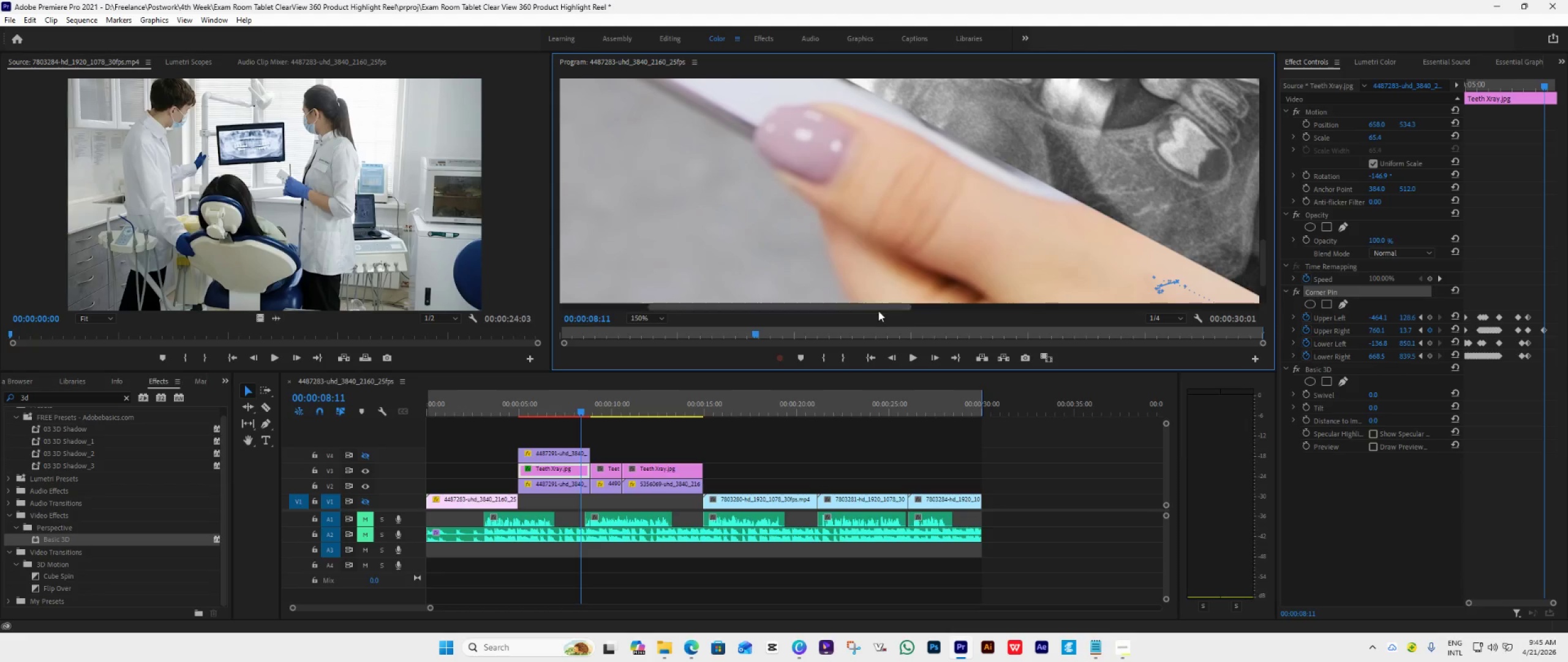 
left_click_drag(start_coordinate=[878, 311], to_coordinate=[921, 316])
 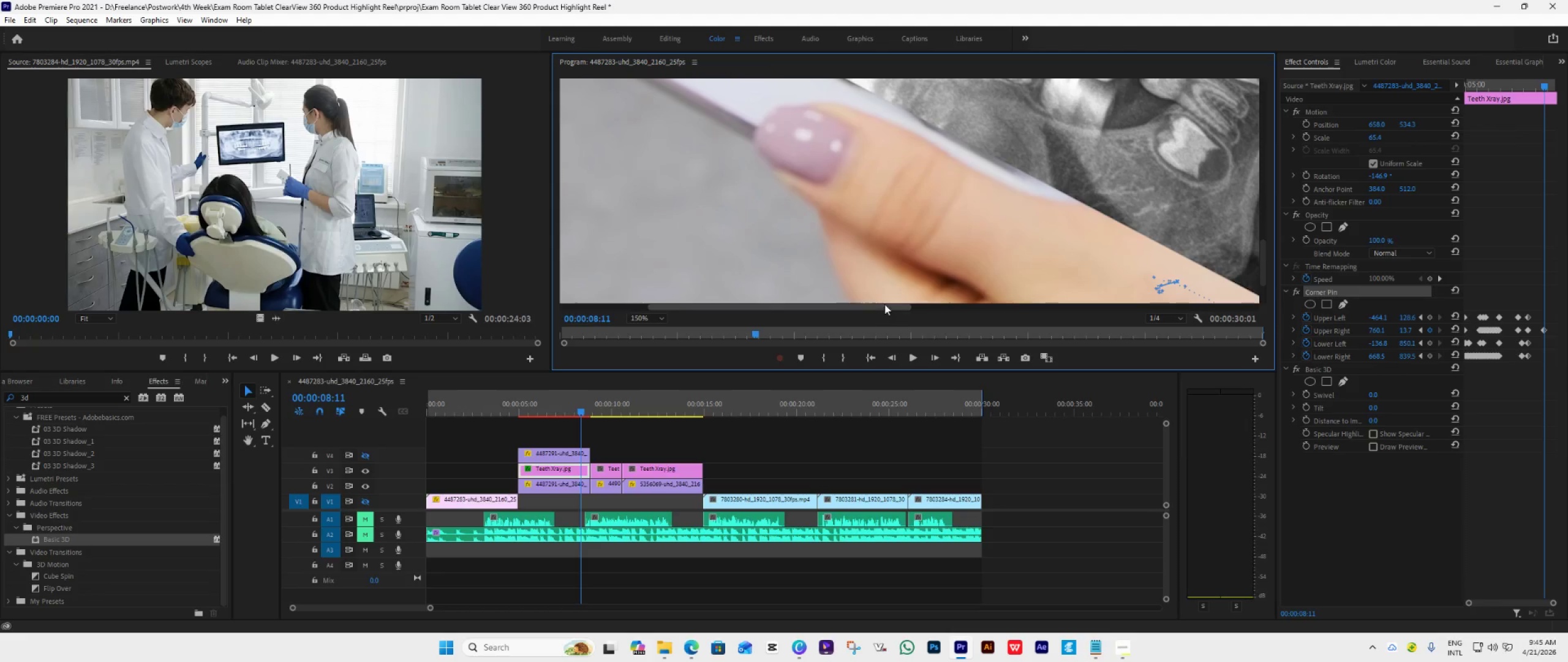 
left_click_drag(start_coordinate=[884, 304], to_coordinate=[986, 327])
 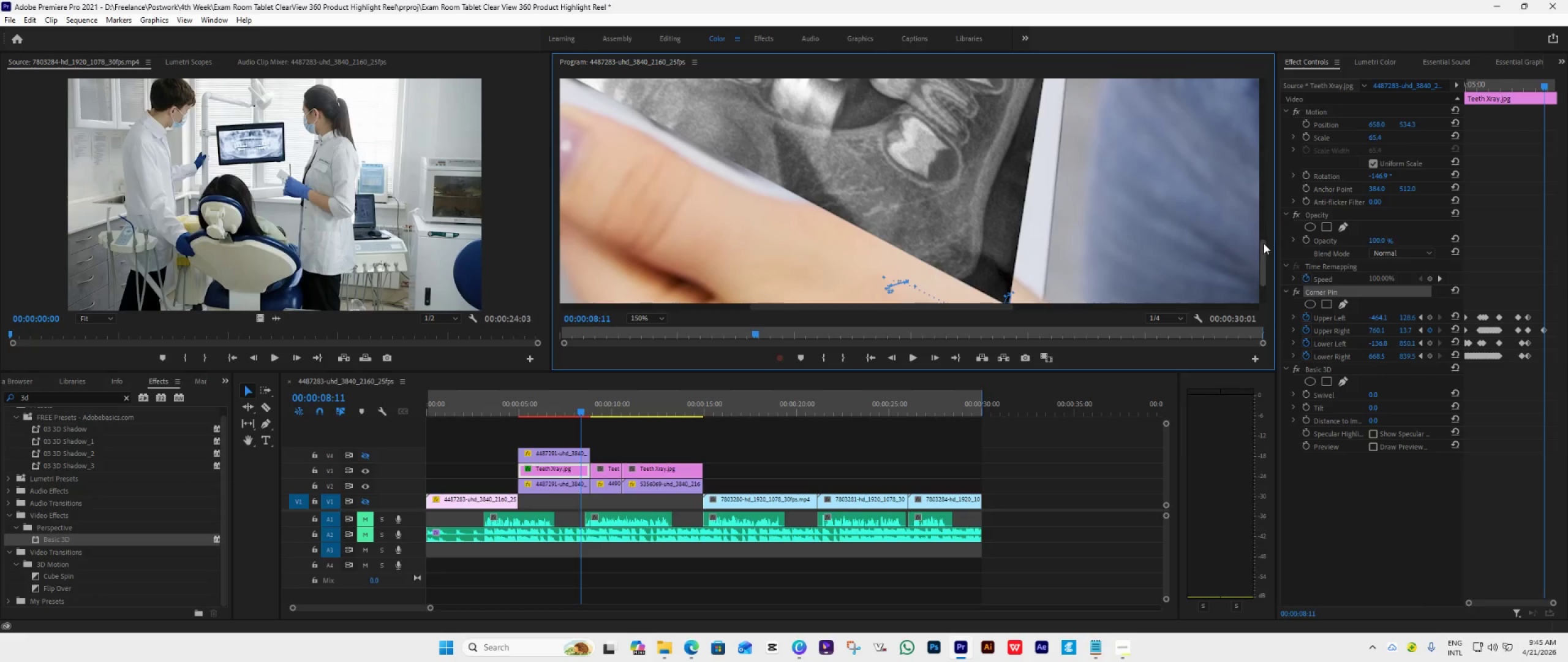 
left_click_drag(start_coordinate=[1264, 249], to_coordinate=[1264, 257])
 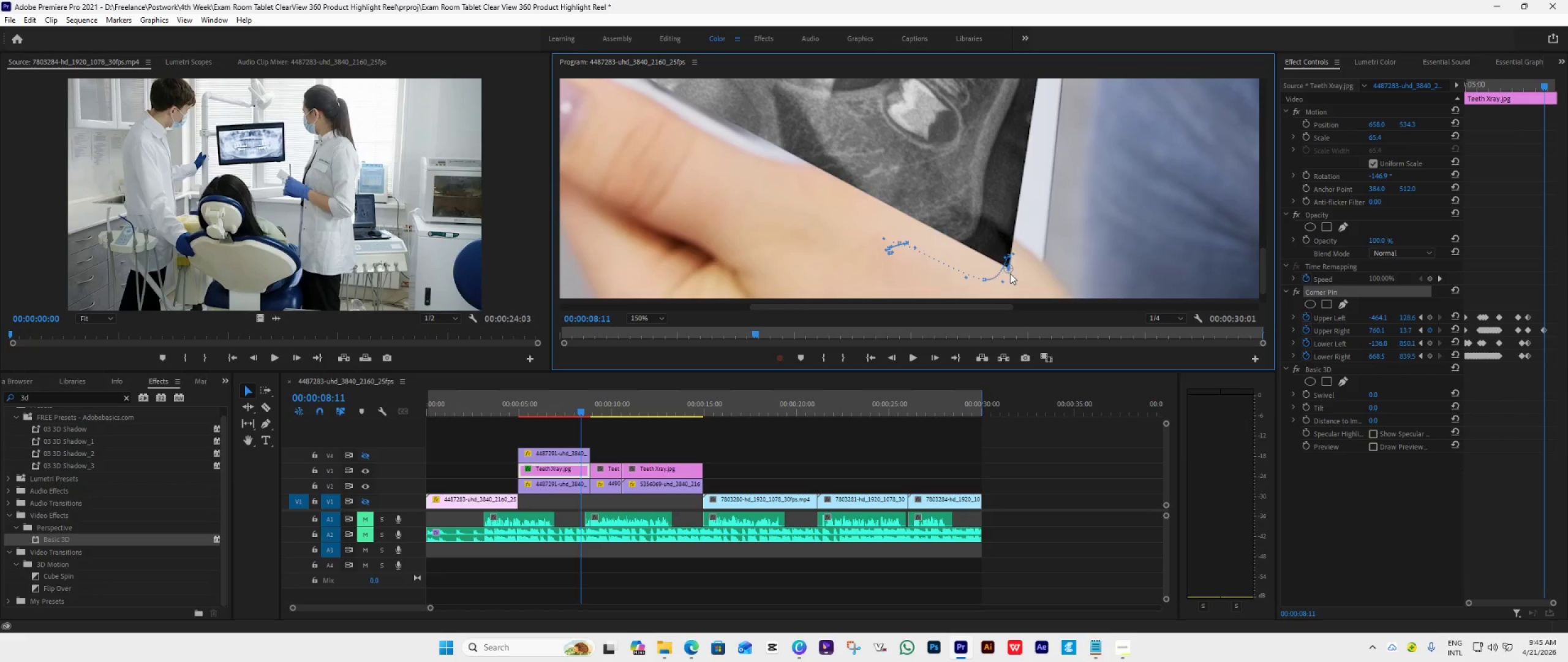 
left_click_drag(start_coordinate=[1010, 272], to_coordinate=[1003, 278])
 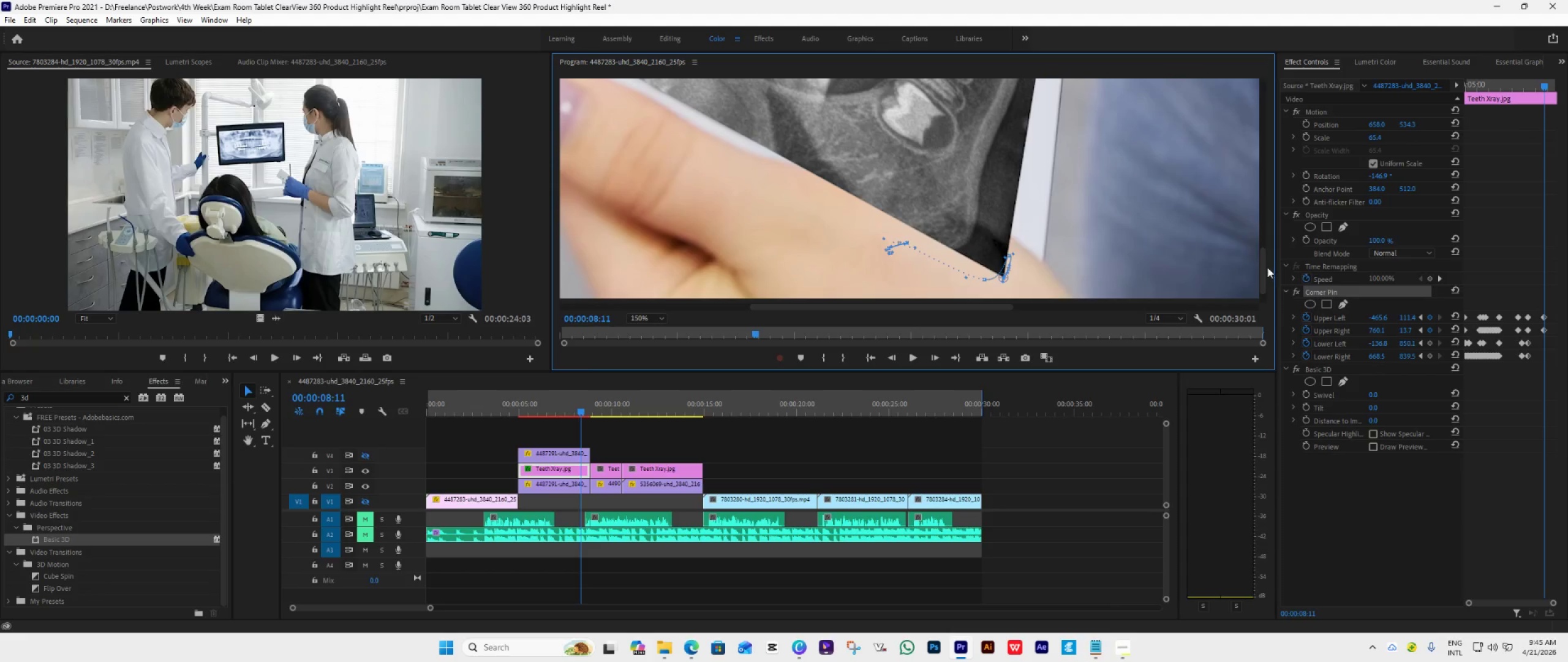 
left_click_drag(start_coordinate=[1265, 264], to_coordinate=[1275, 186])
 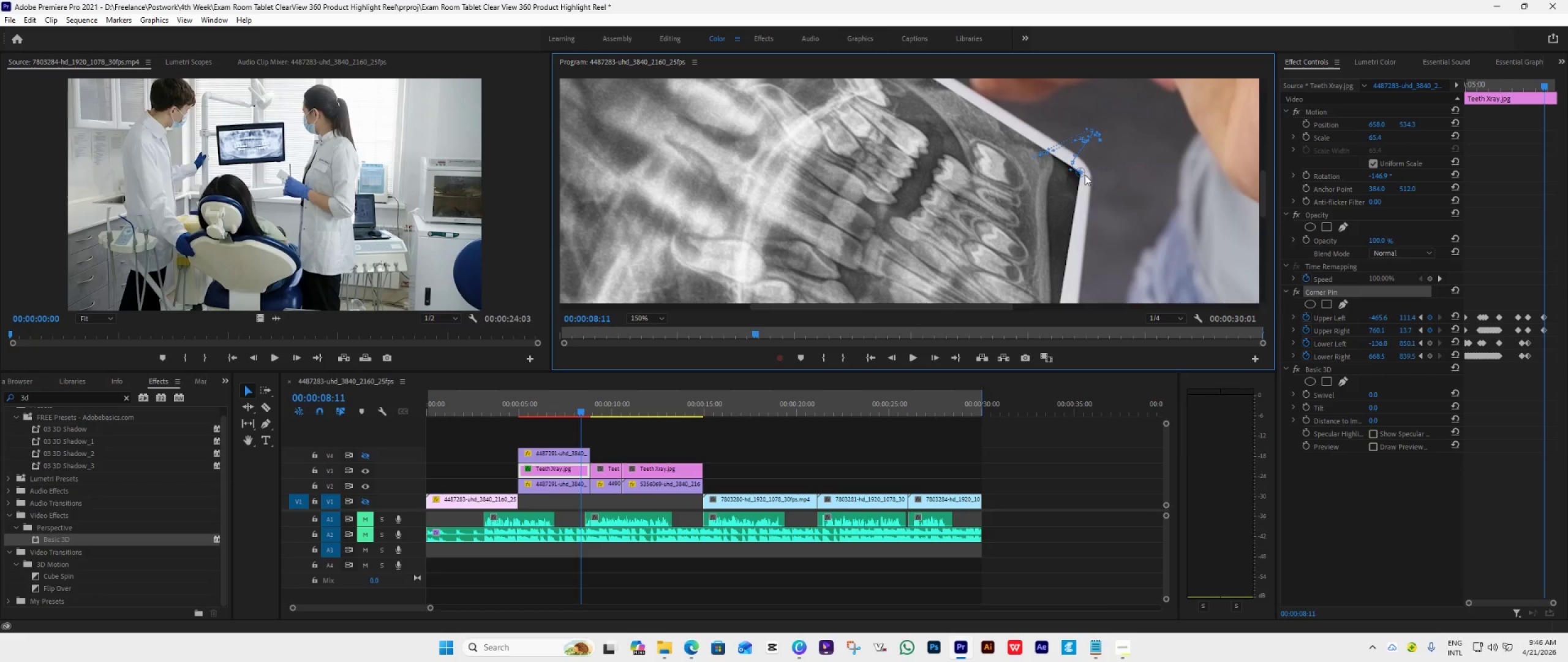 
left_click_drag(start_coordinate=[1084, 174], to_coordinate=[1061, 183])
 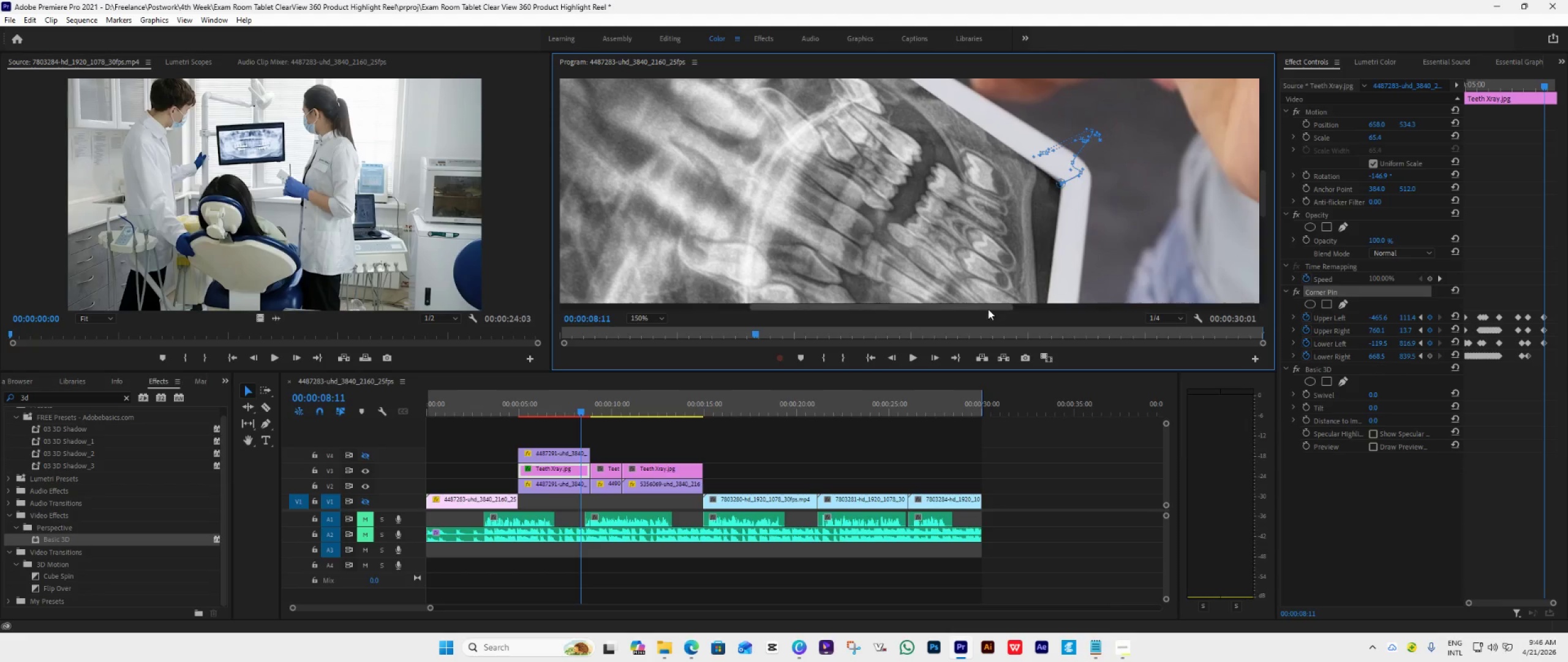 
left_click_drag(start_coordinate=[987, 308], to_coordinate=[927, 310])
 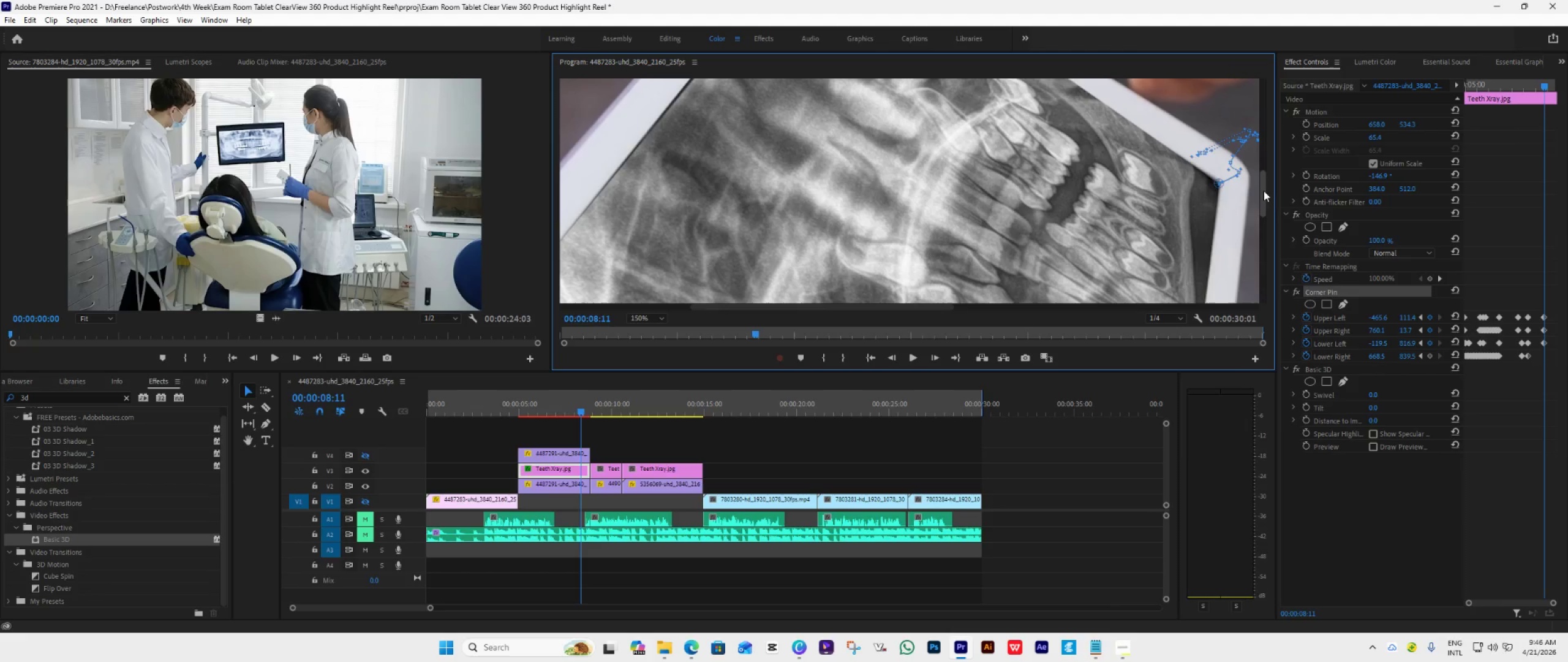 
left_click_drag(start_coordinate=[1262, 188], to_coordinate=[1270, 148])
 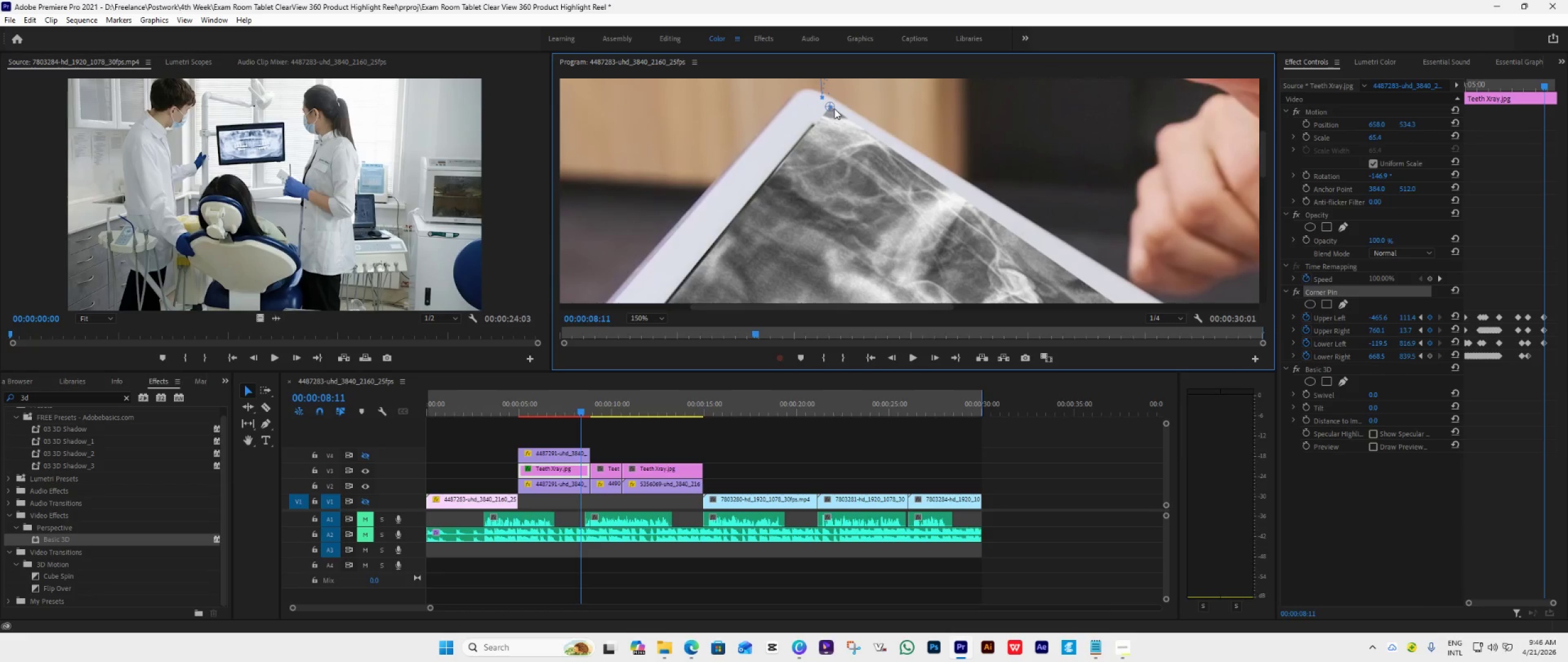 
left_click_drag(start_coordinate=[832, 108], to_coordinate=[813, 123])
 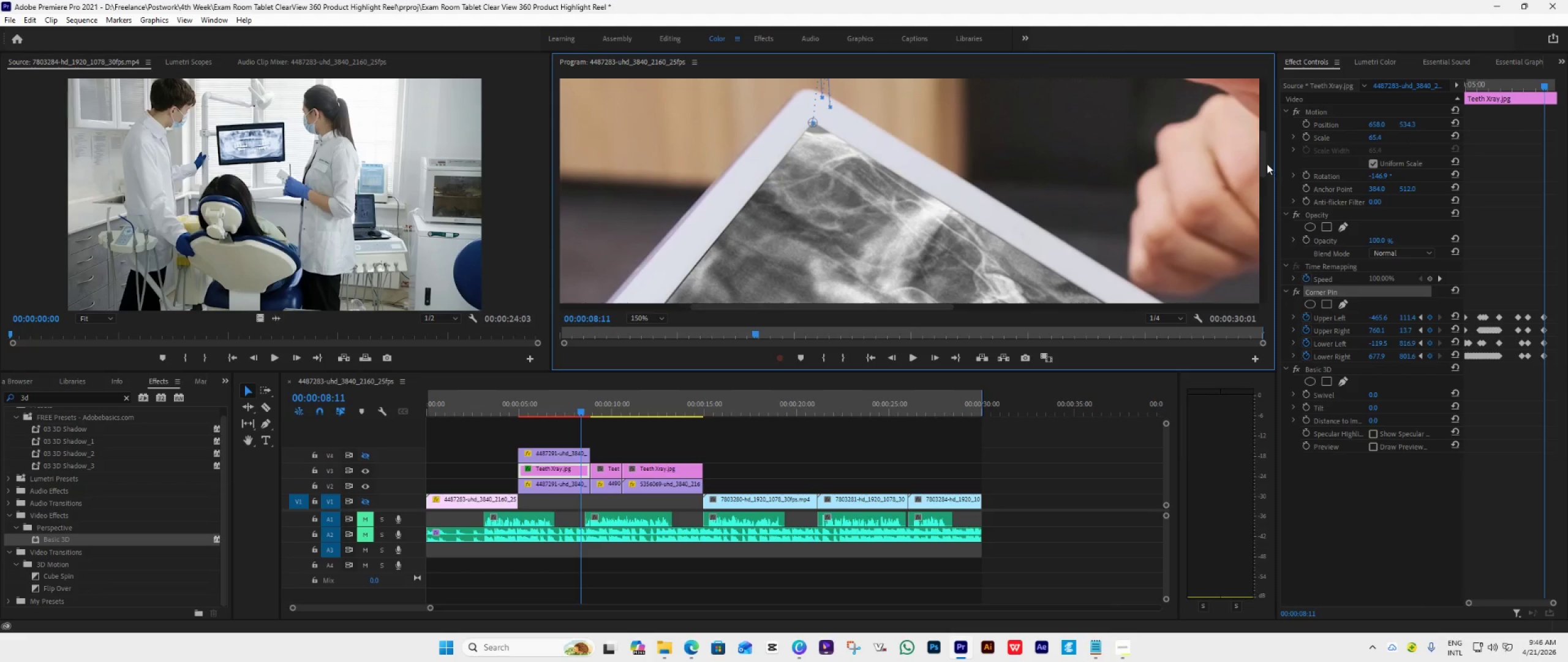 
left_click_drag(start_coordinate=[1264, 160], to_coordinate=[1252, 208])
 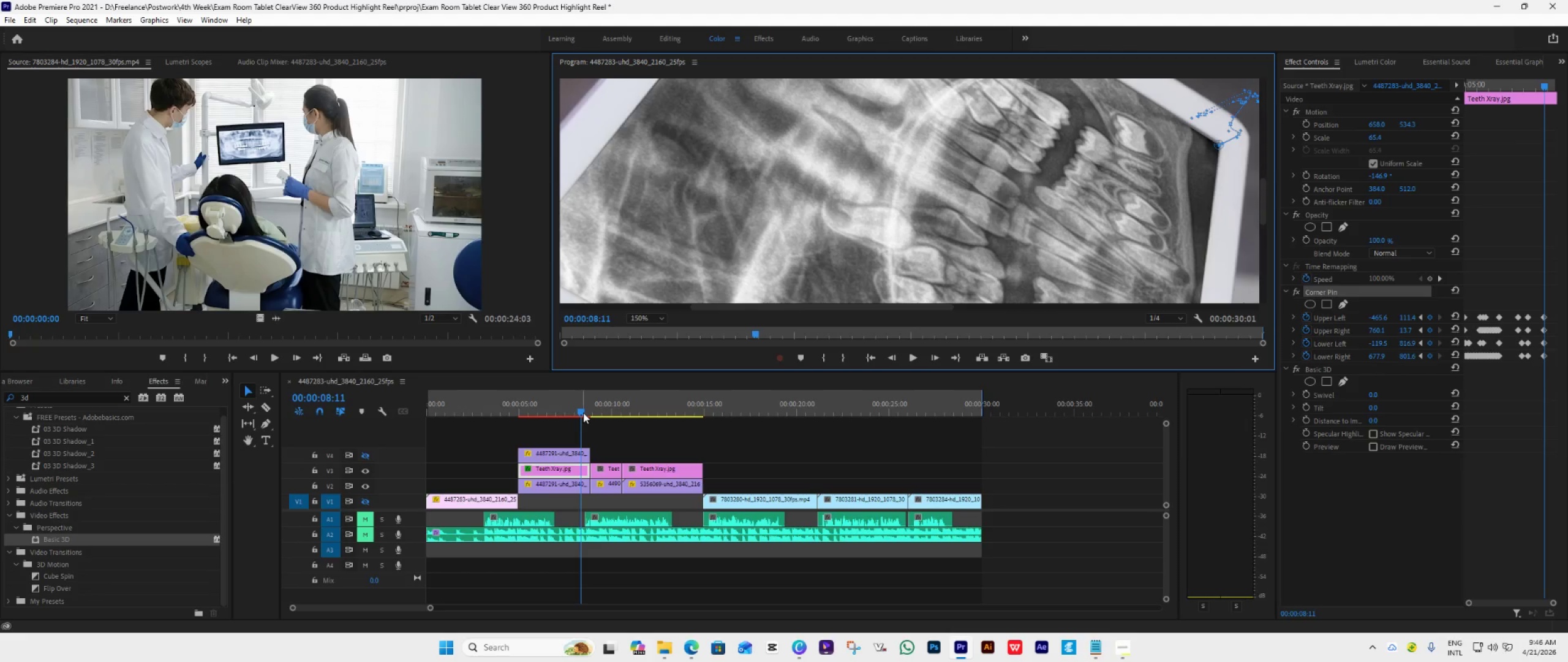 
left_click_drag(start_coordinate=[580, 411], to_coordinate=[523, 426])
 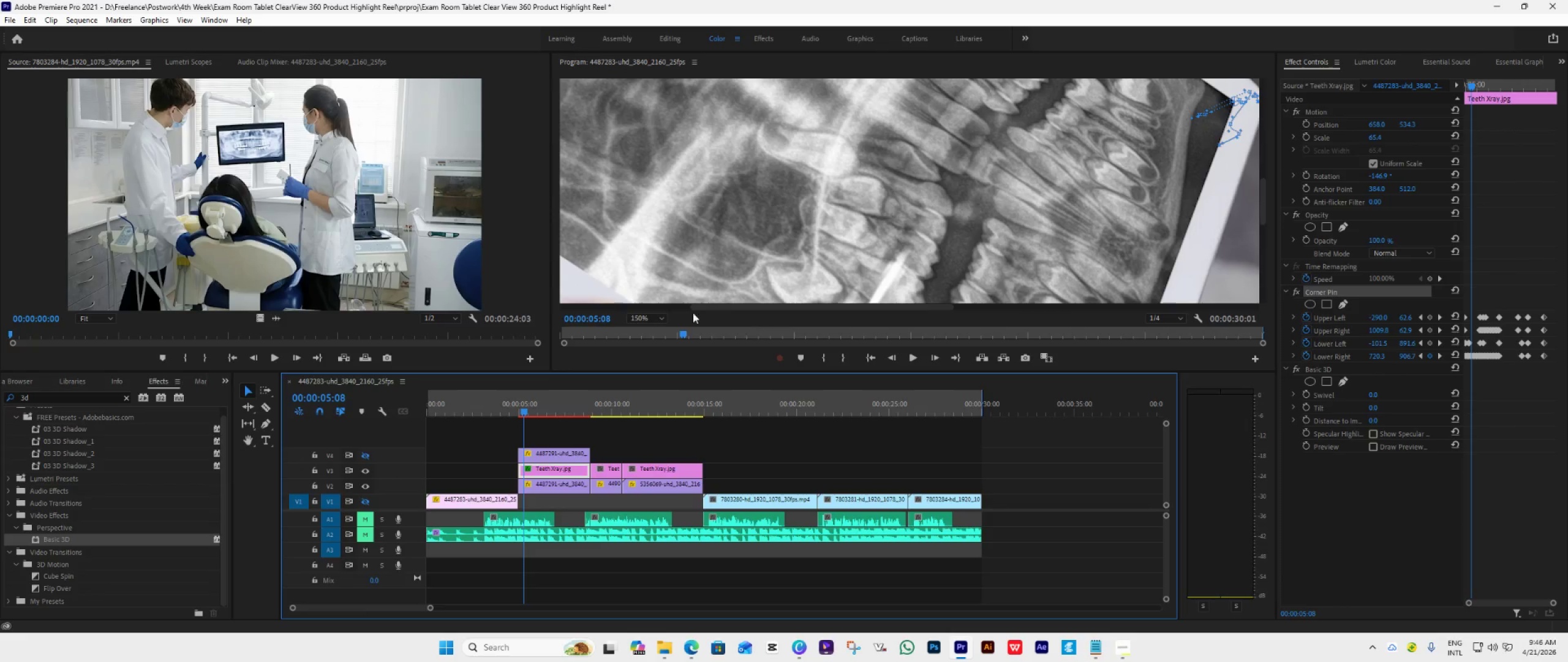 
left_click([649, 317])
 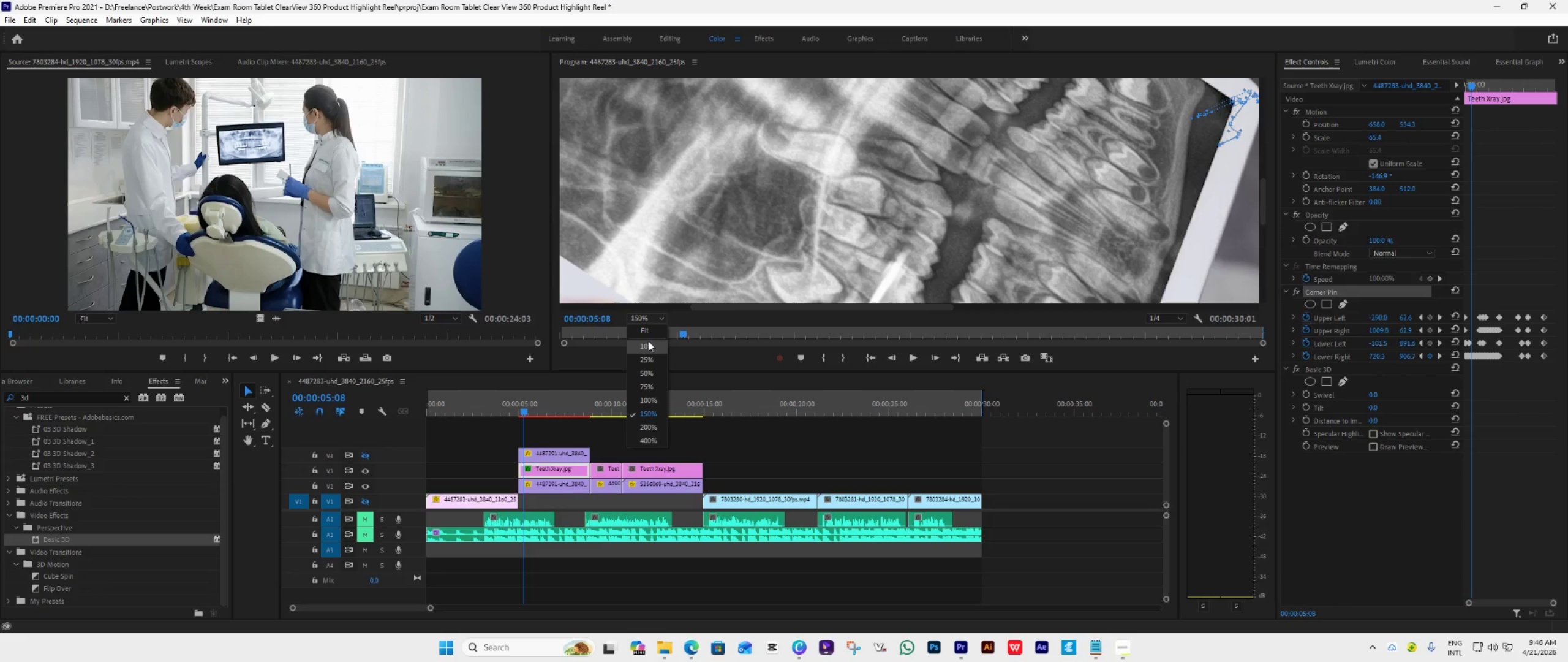 
left_click([649, 332])
 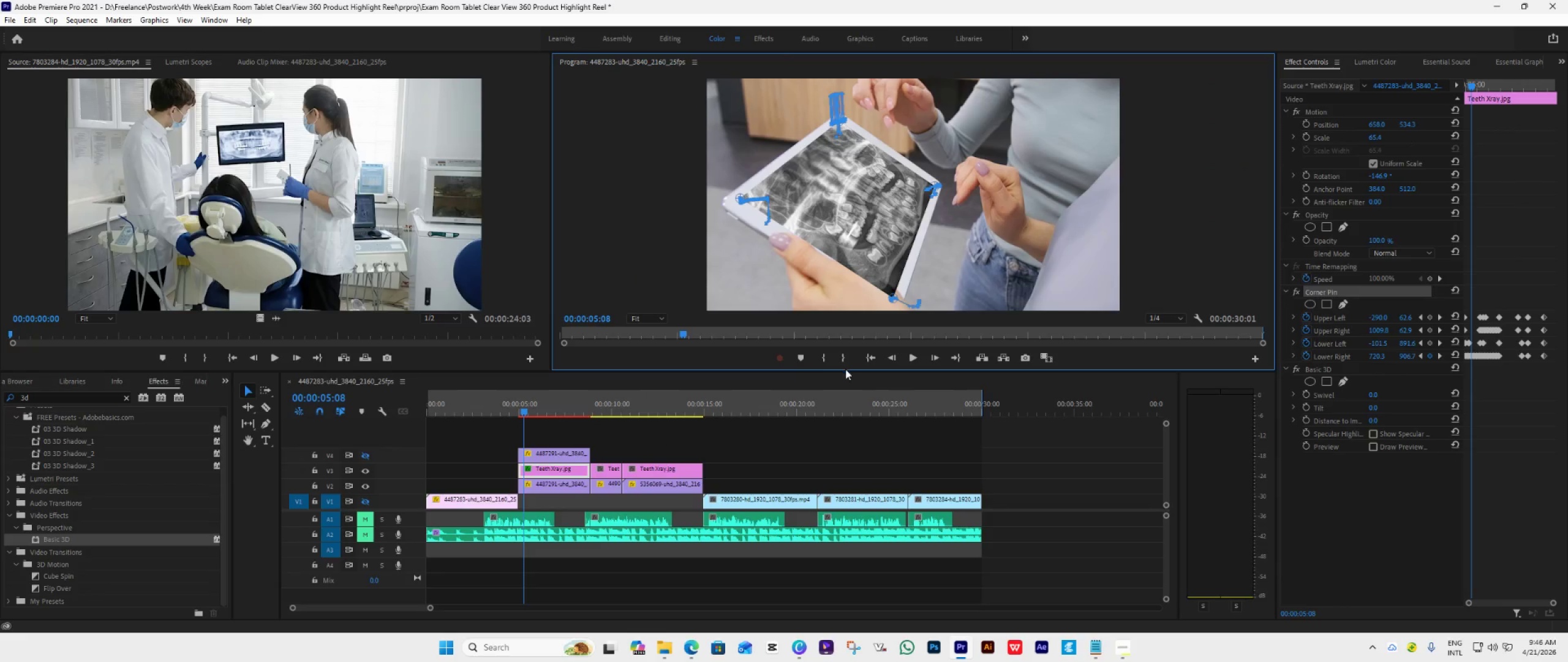 
key(Space)
 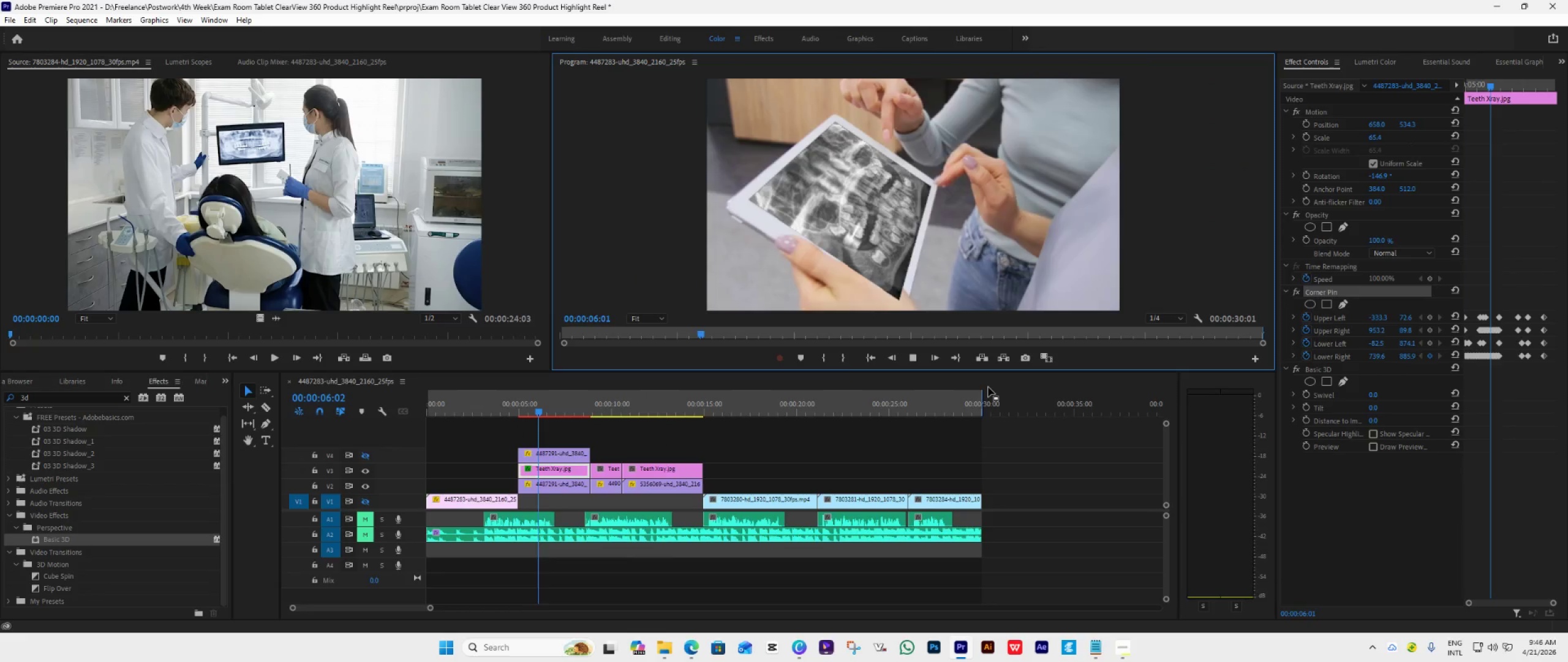 
key(Space)
 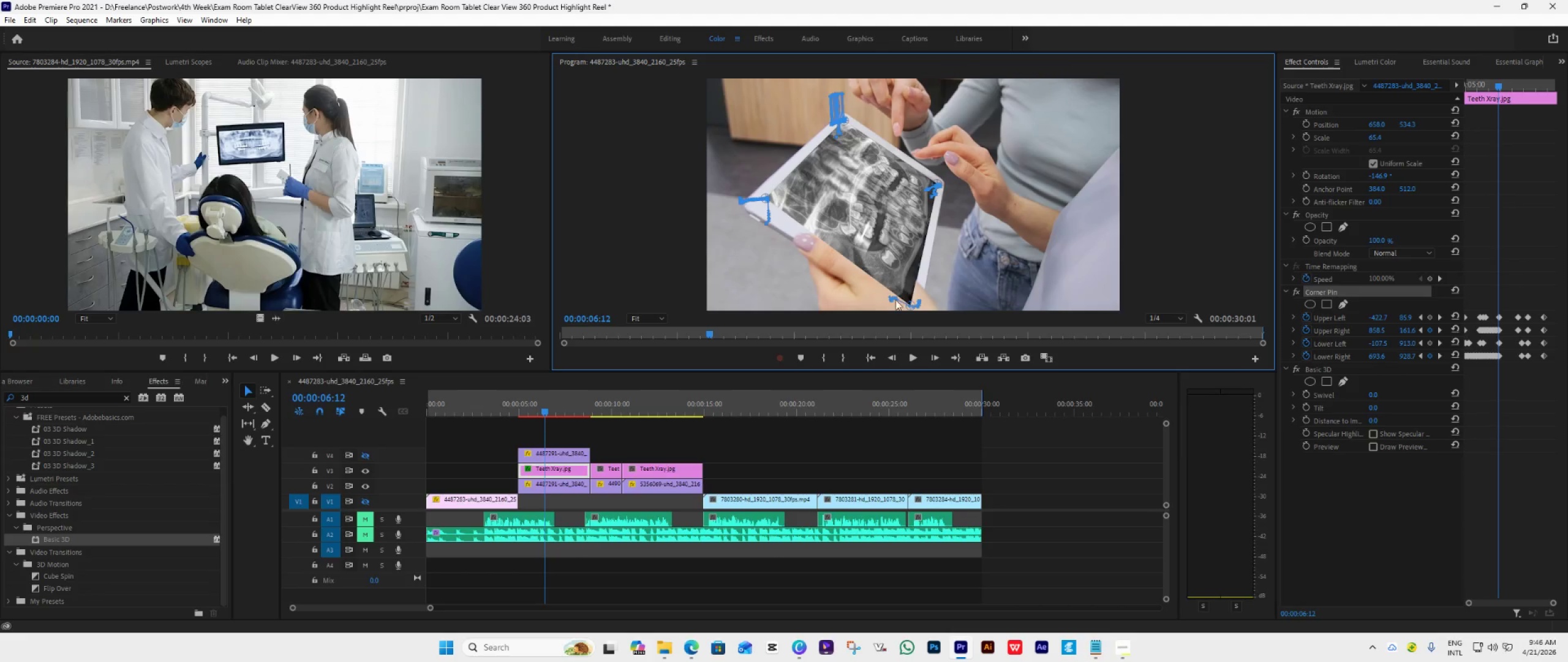 
wait(6.06)
 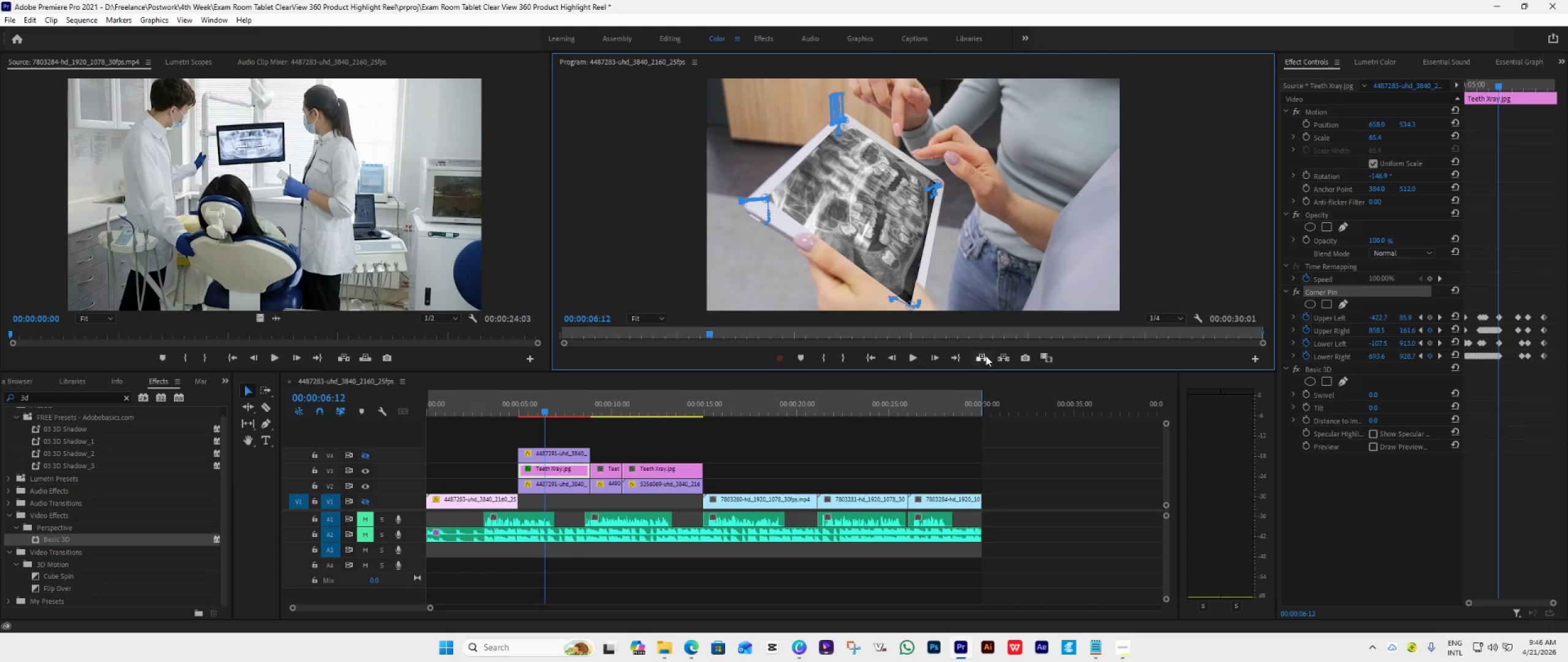 
left_click_drag(start_coordinate=[547, 408], to_coordinate=[520, 423])
 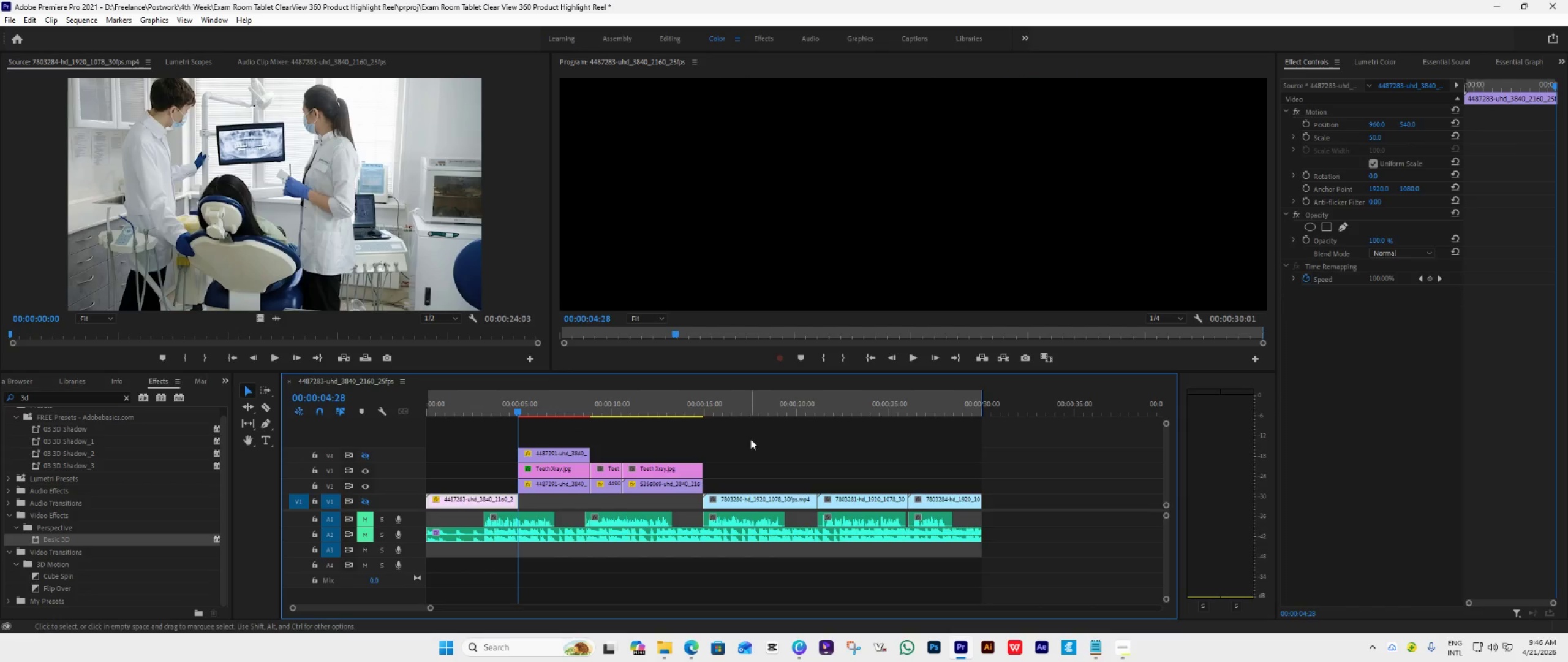 
key(Space)
 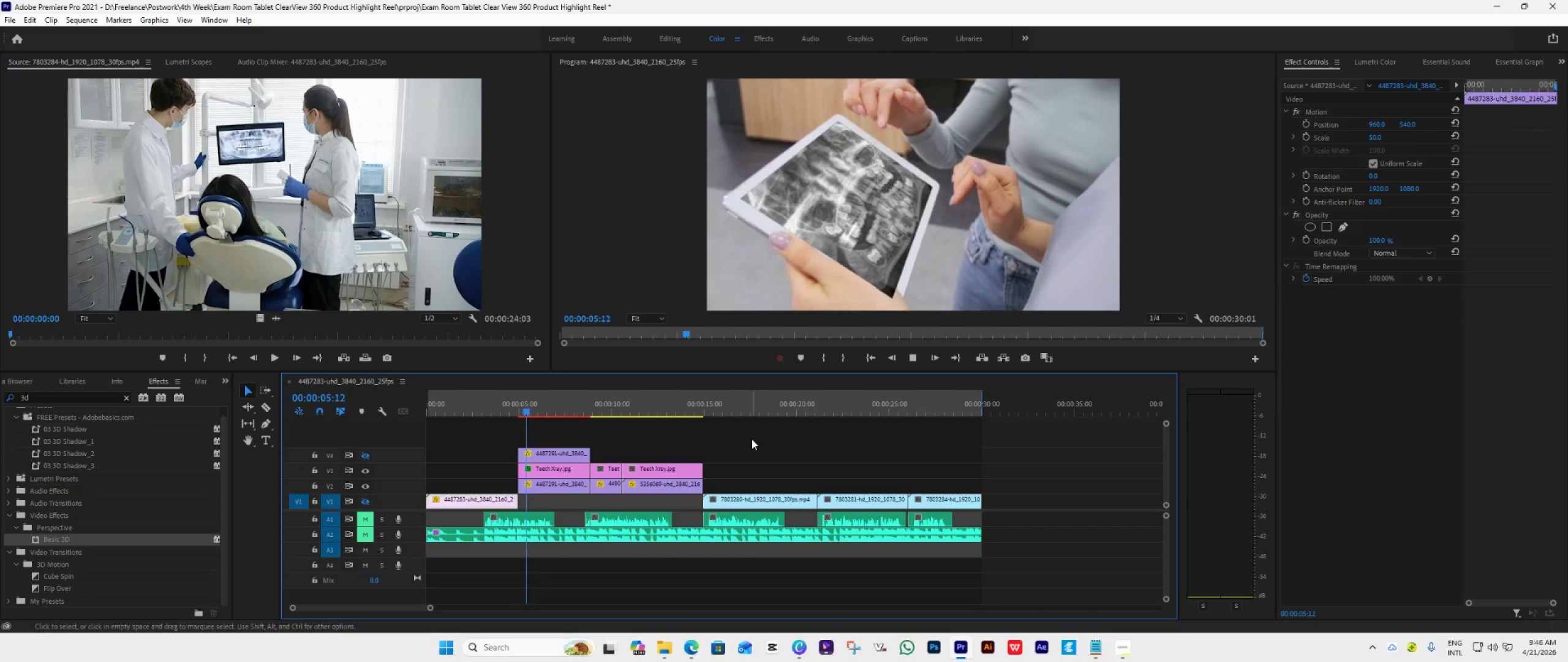 
key(Space)
 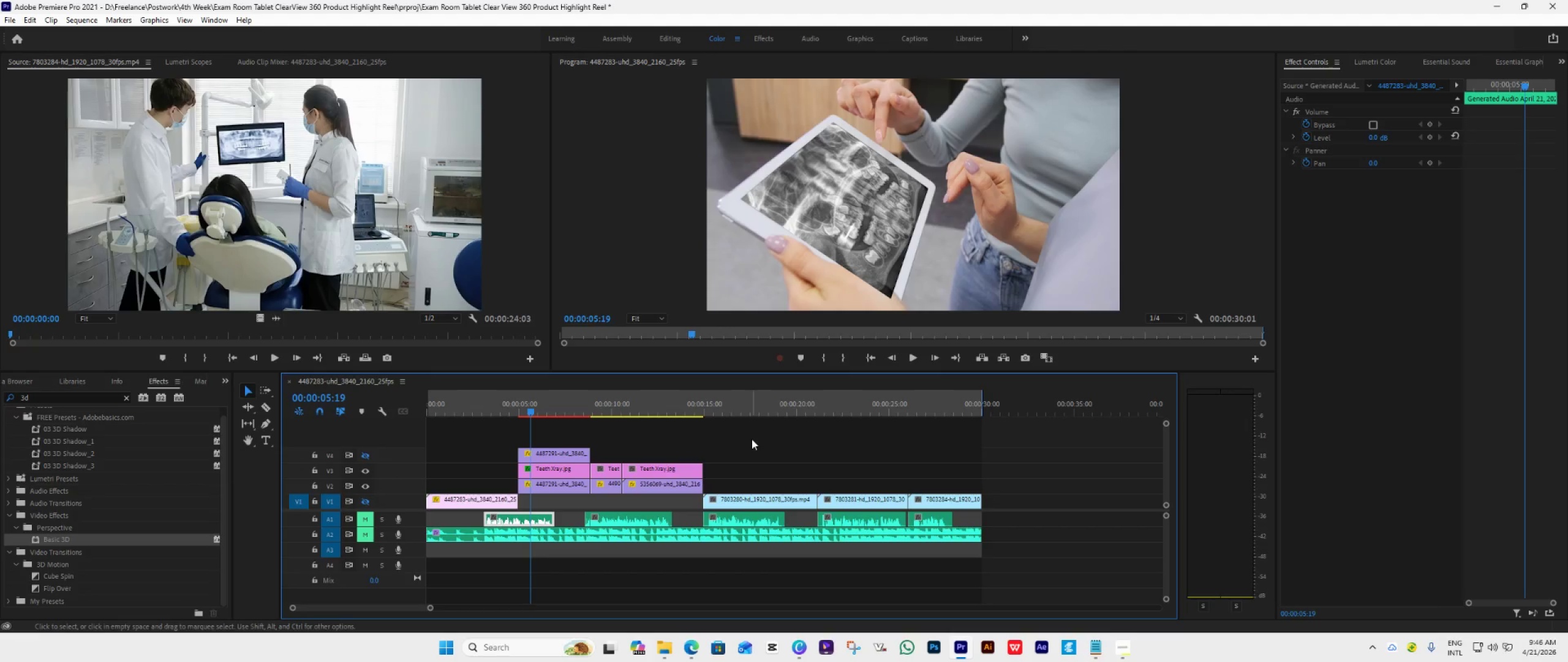 
key(Space)
 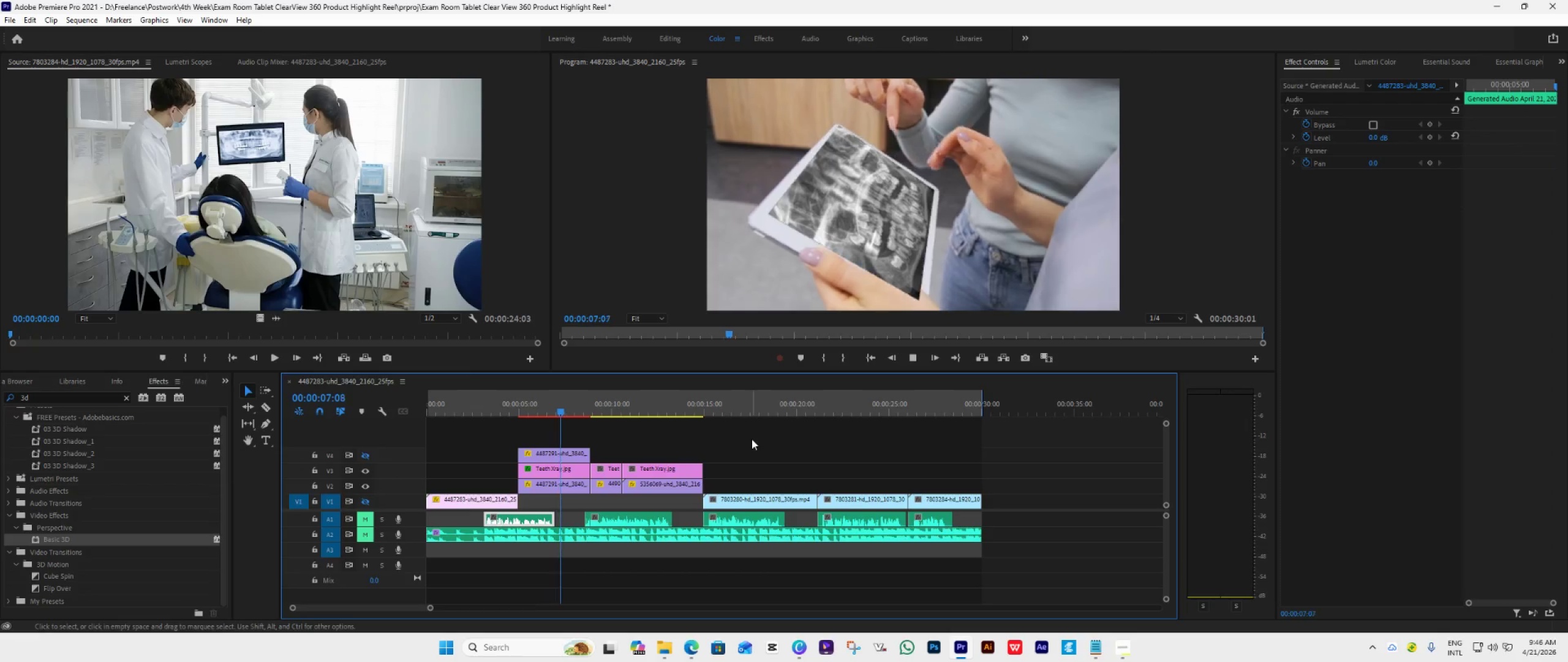 
key(Space)
 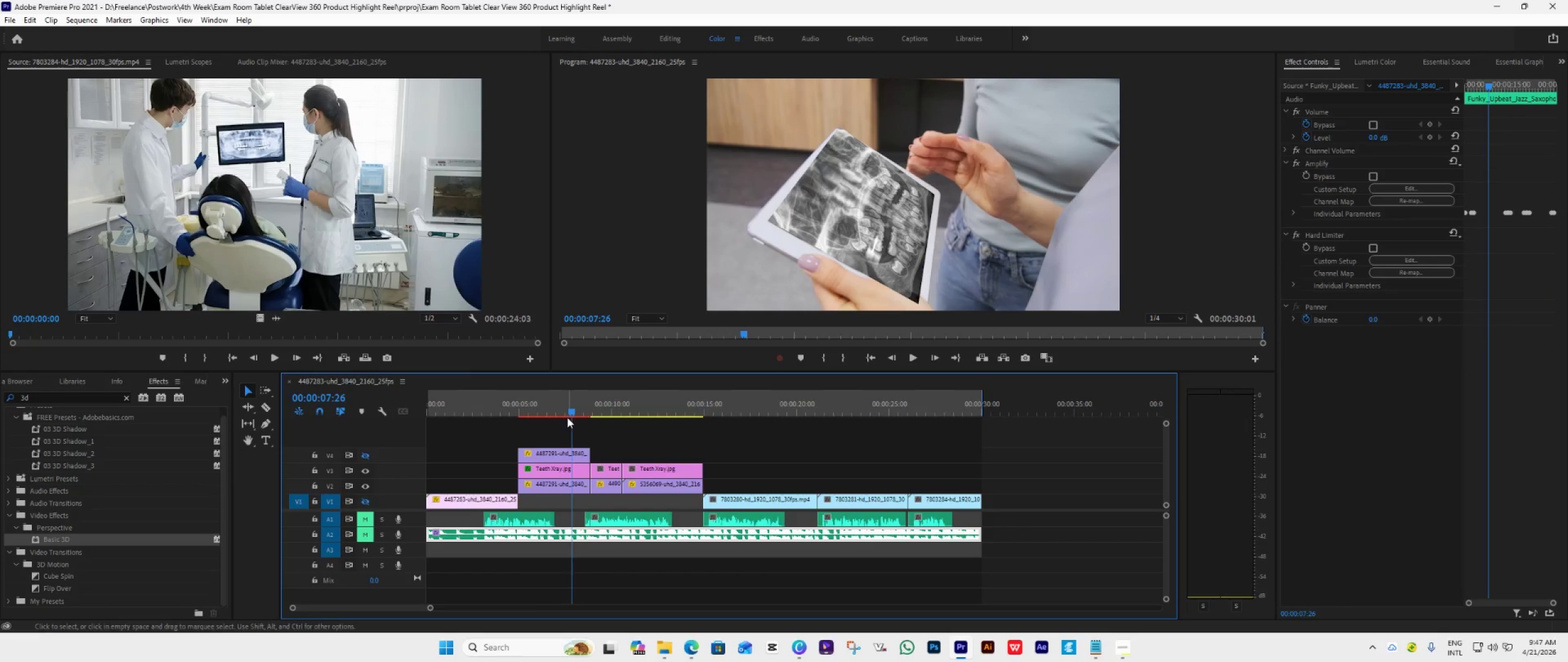 
left_click_drag(start_coordinate=[568, 414], to_coordinate=[523, 434])
 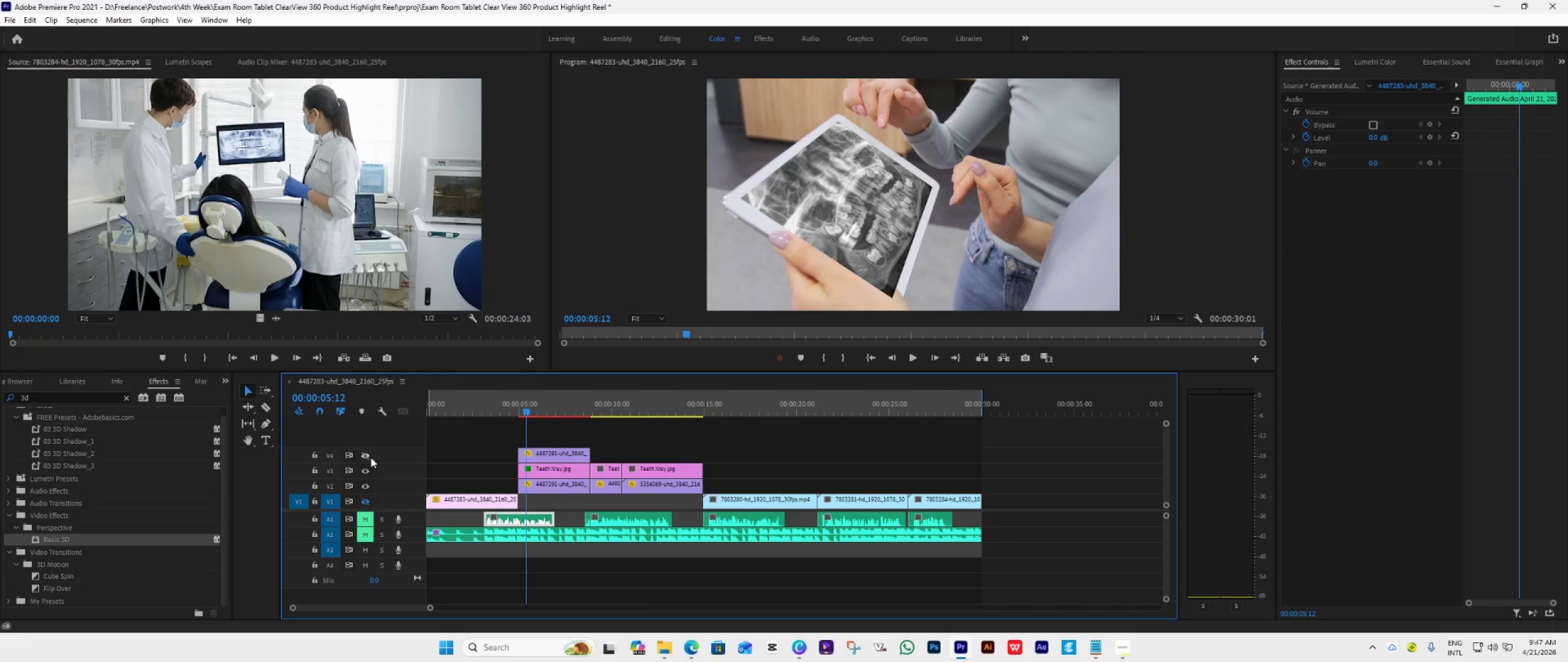 
left_click([371, 457])
 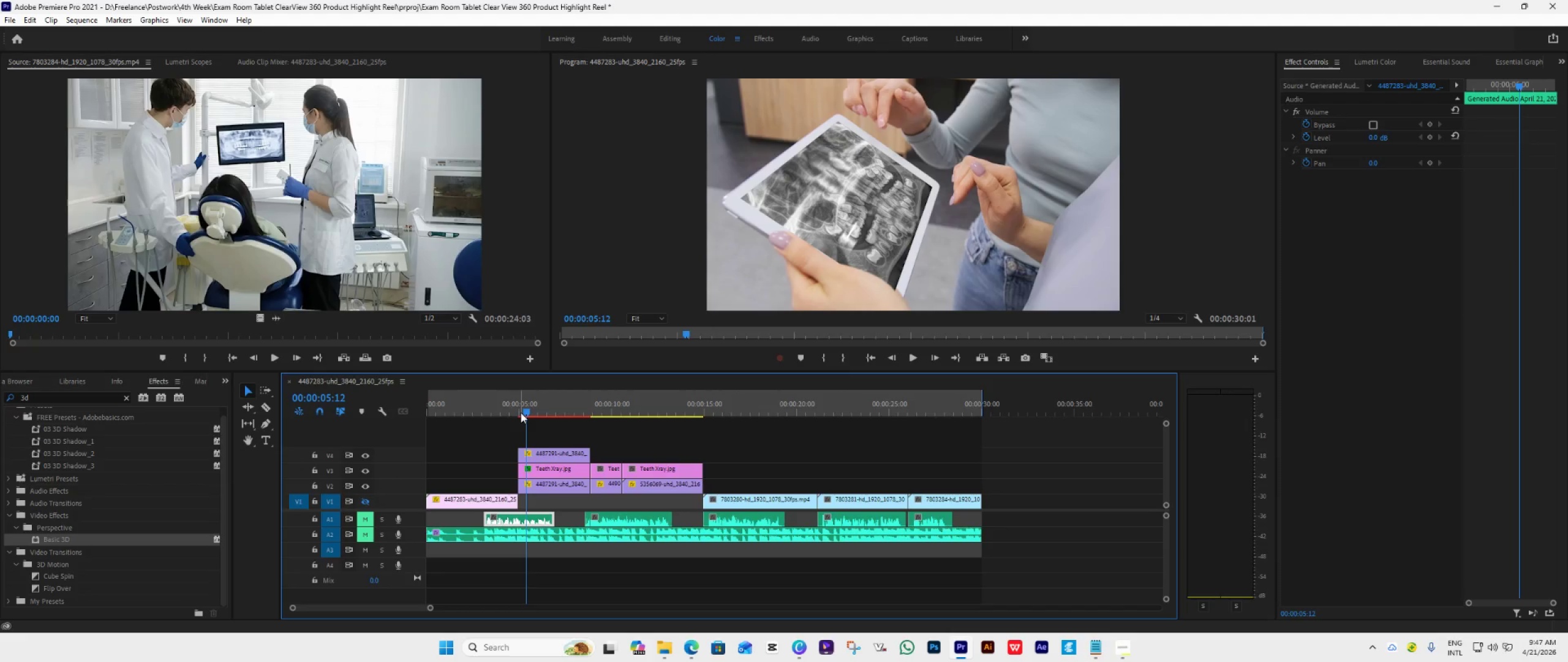 
left_click_drag(start_coordinate=[521, 413], to_coordinate=[519, 428])
 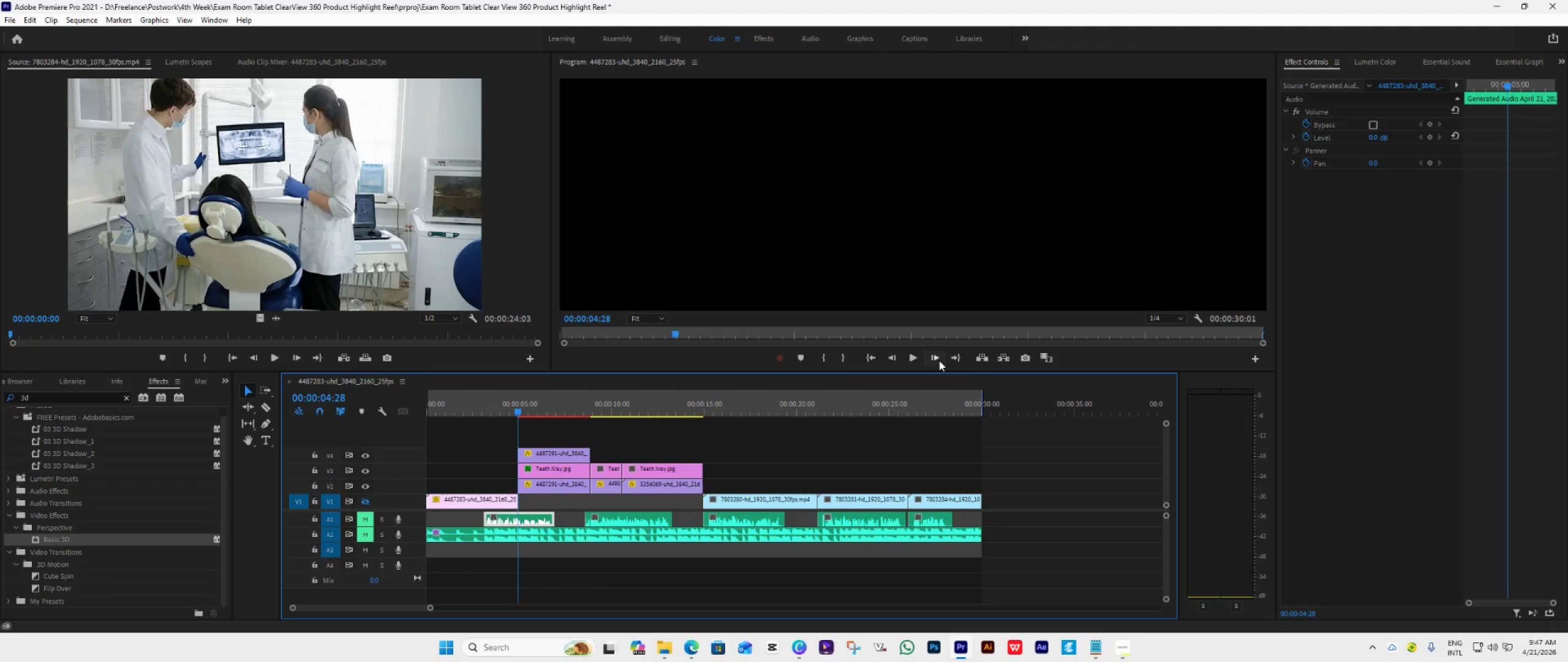 
left_click([939, 360])
 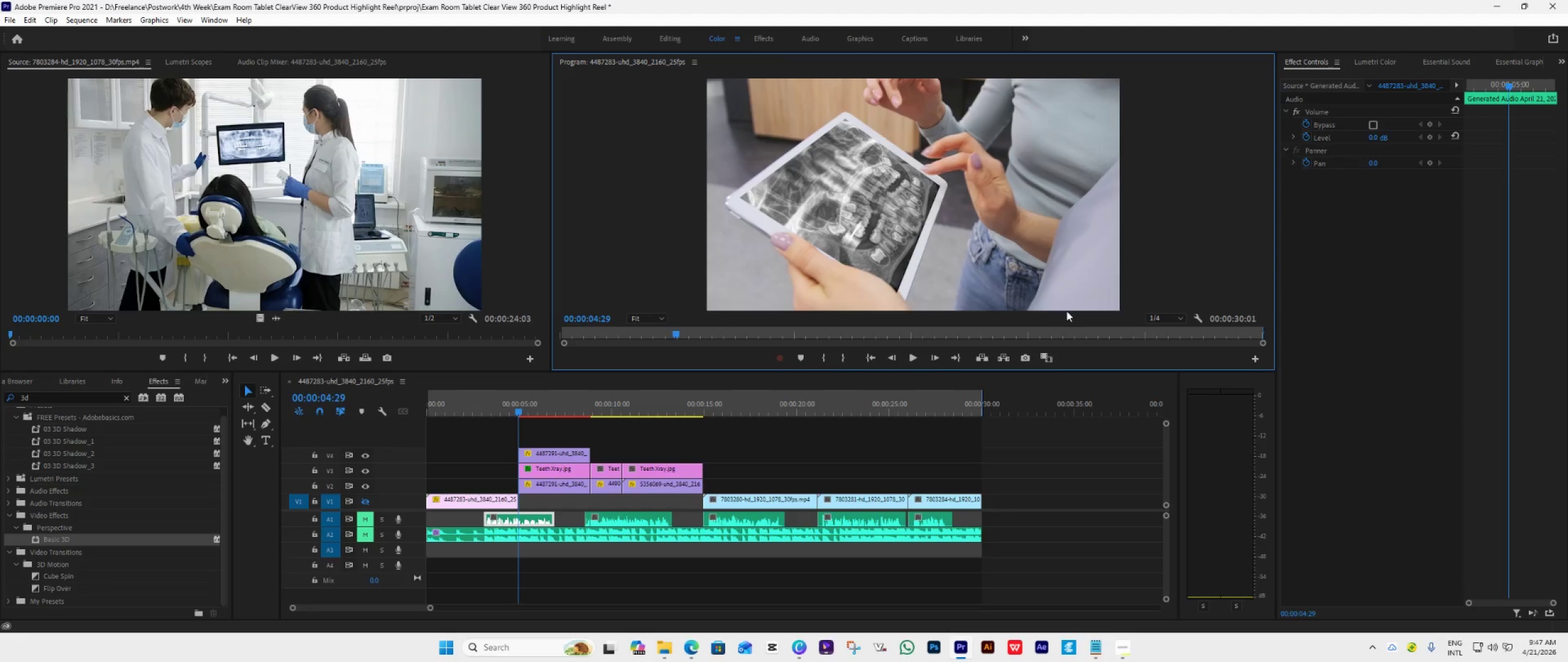 
left_click([566, 466])
 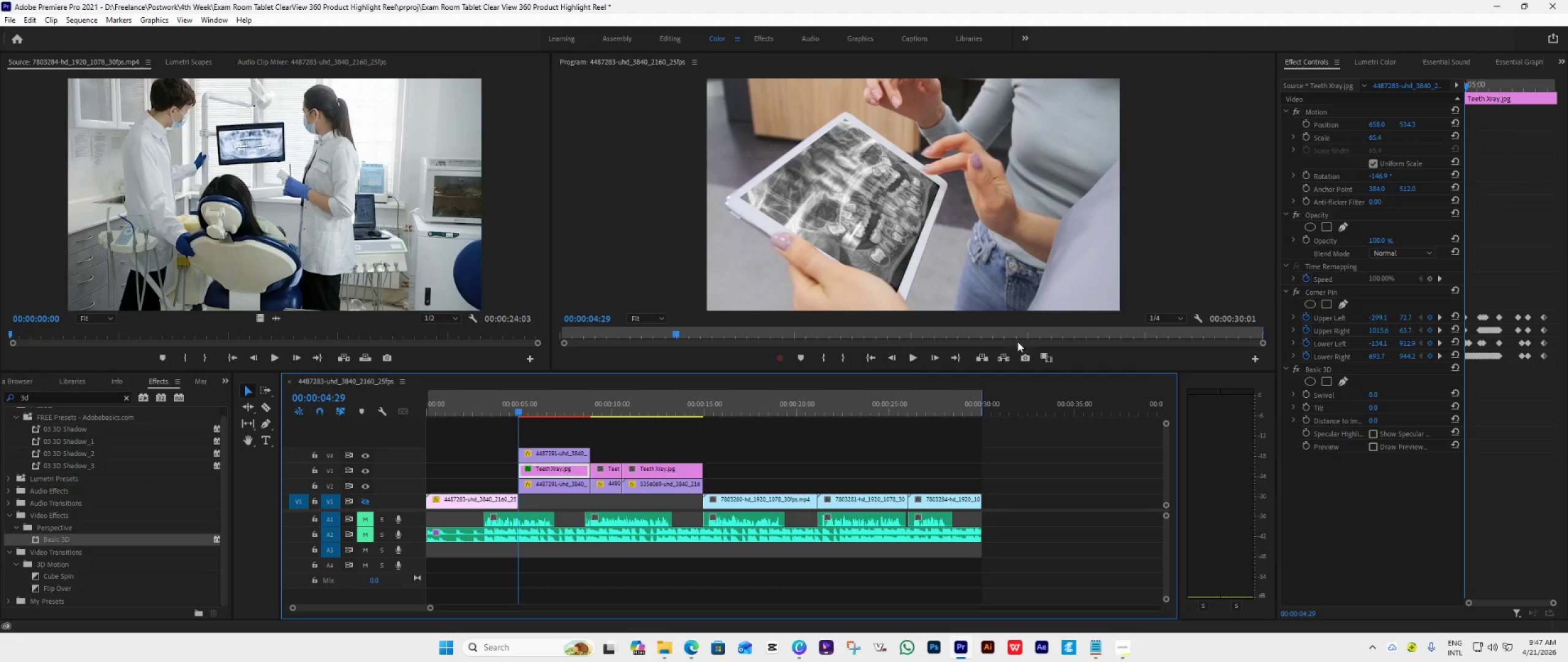 
left_click([1317, 291])
 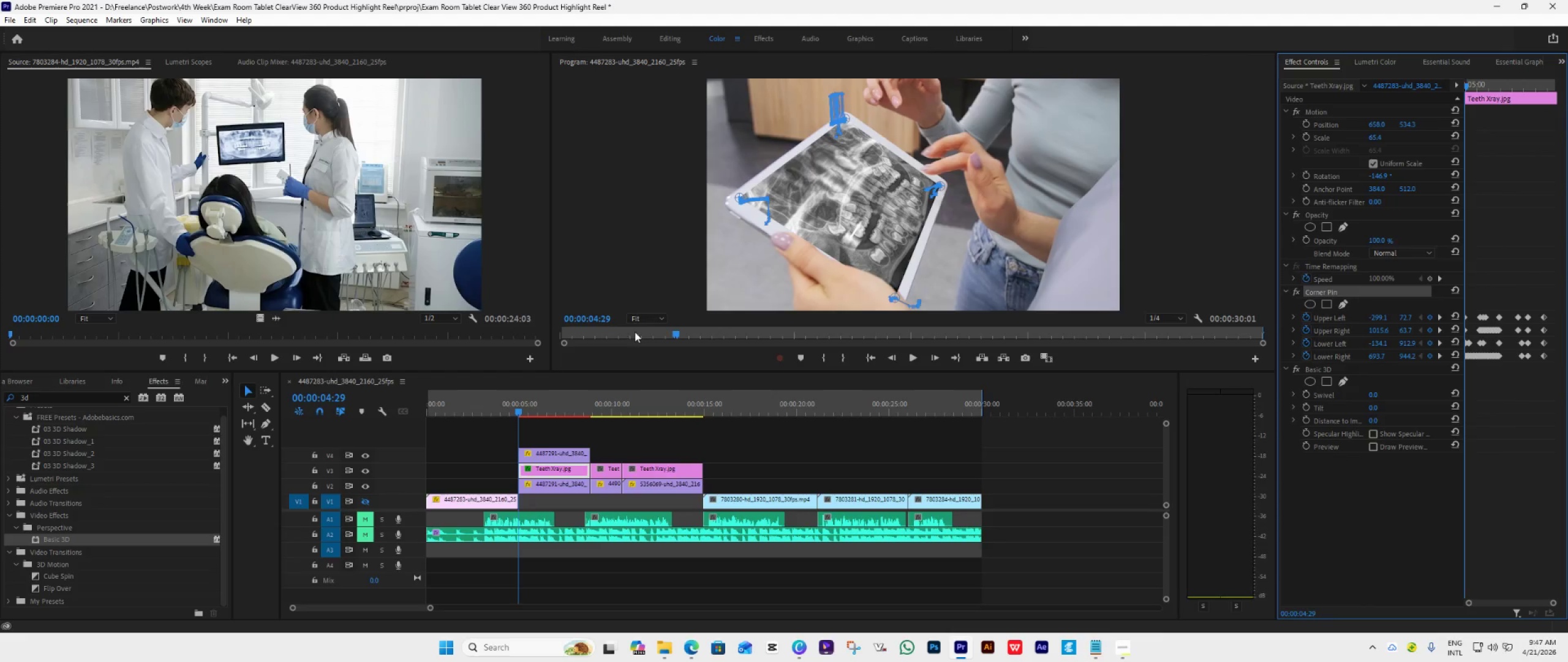 
left_click([649, 318])
 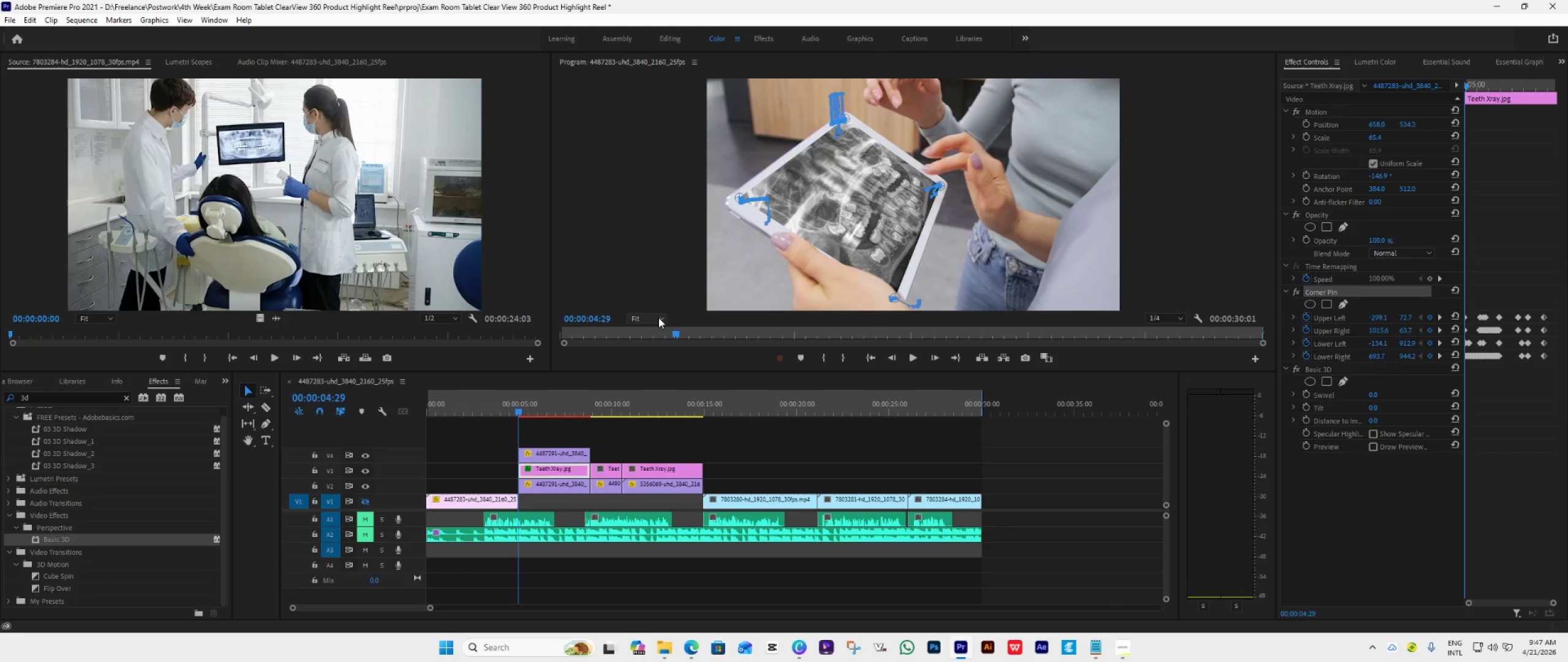 
key(Control+S)
 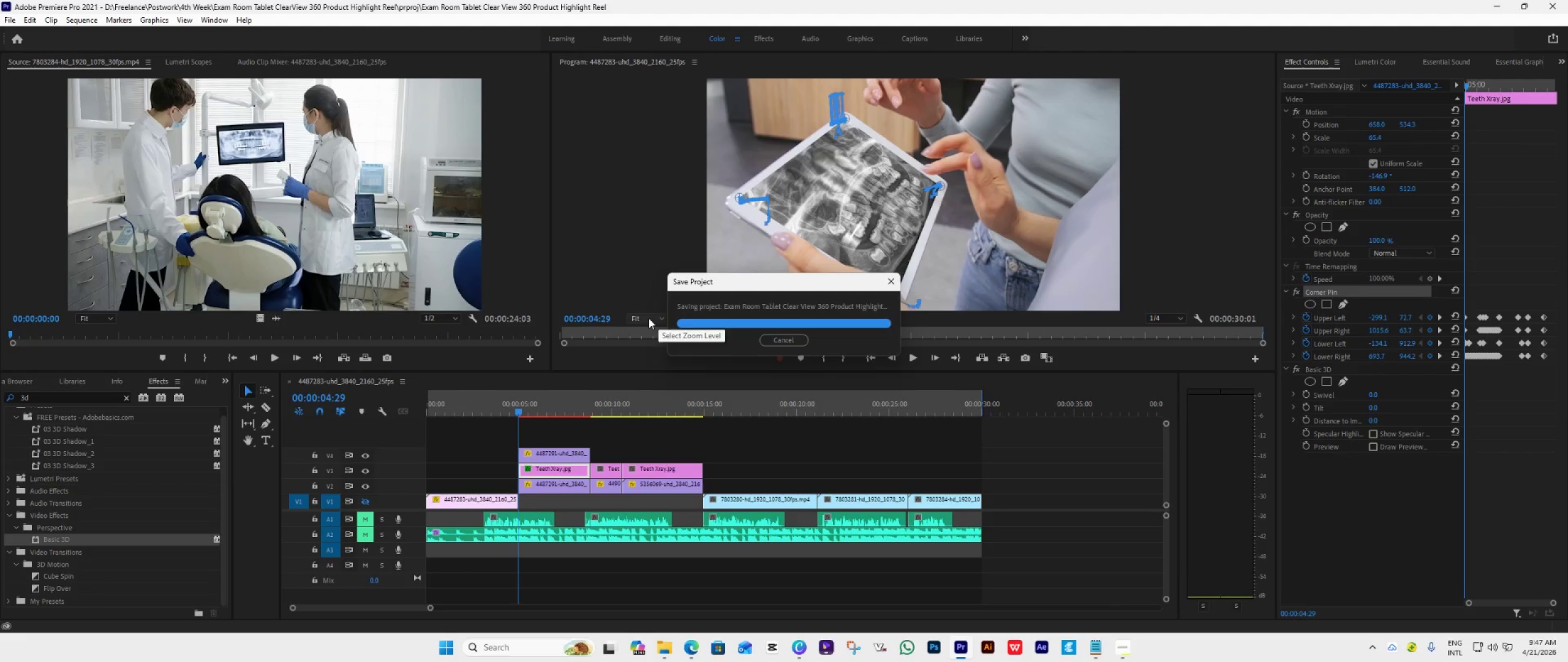 
left_click([648, 318])
 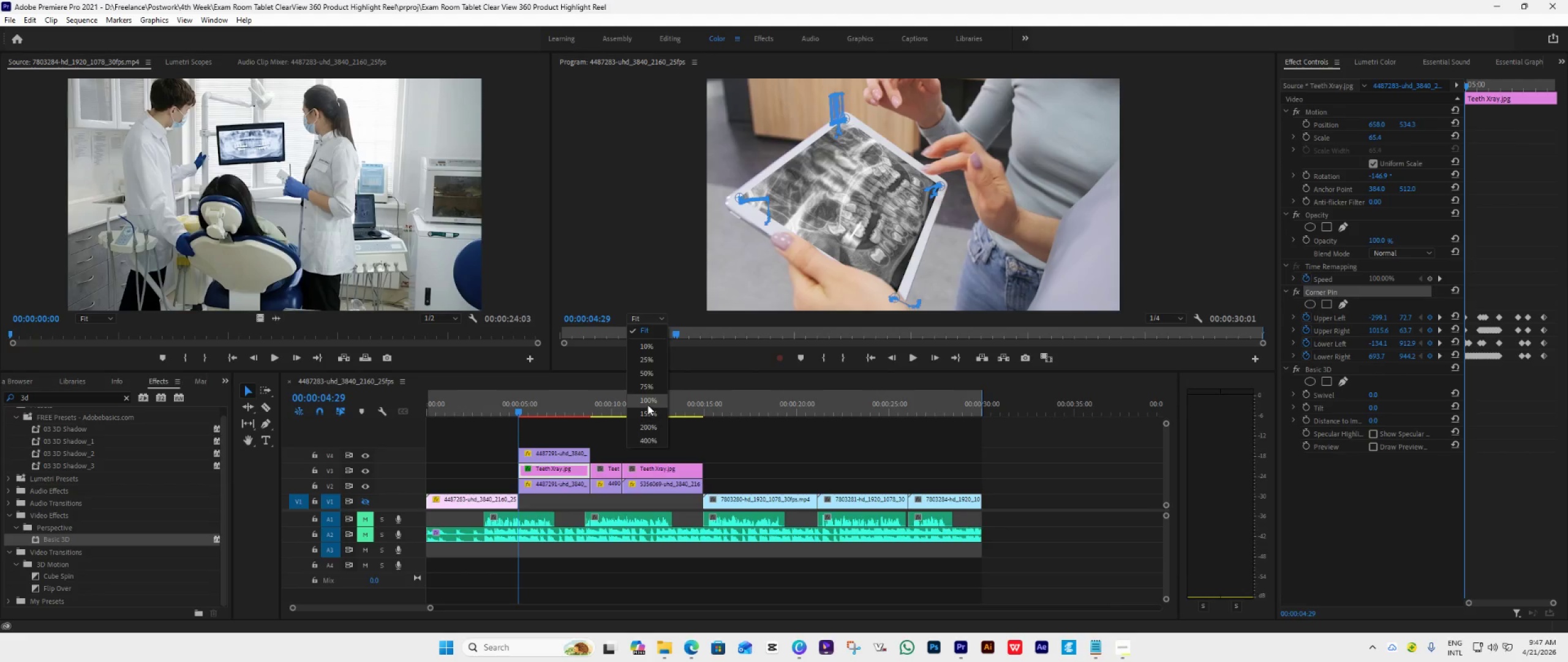 
left_click([648, 399])
 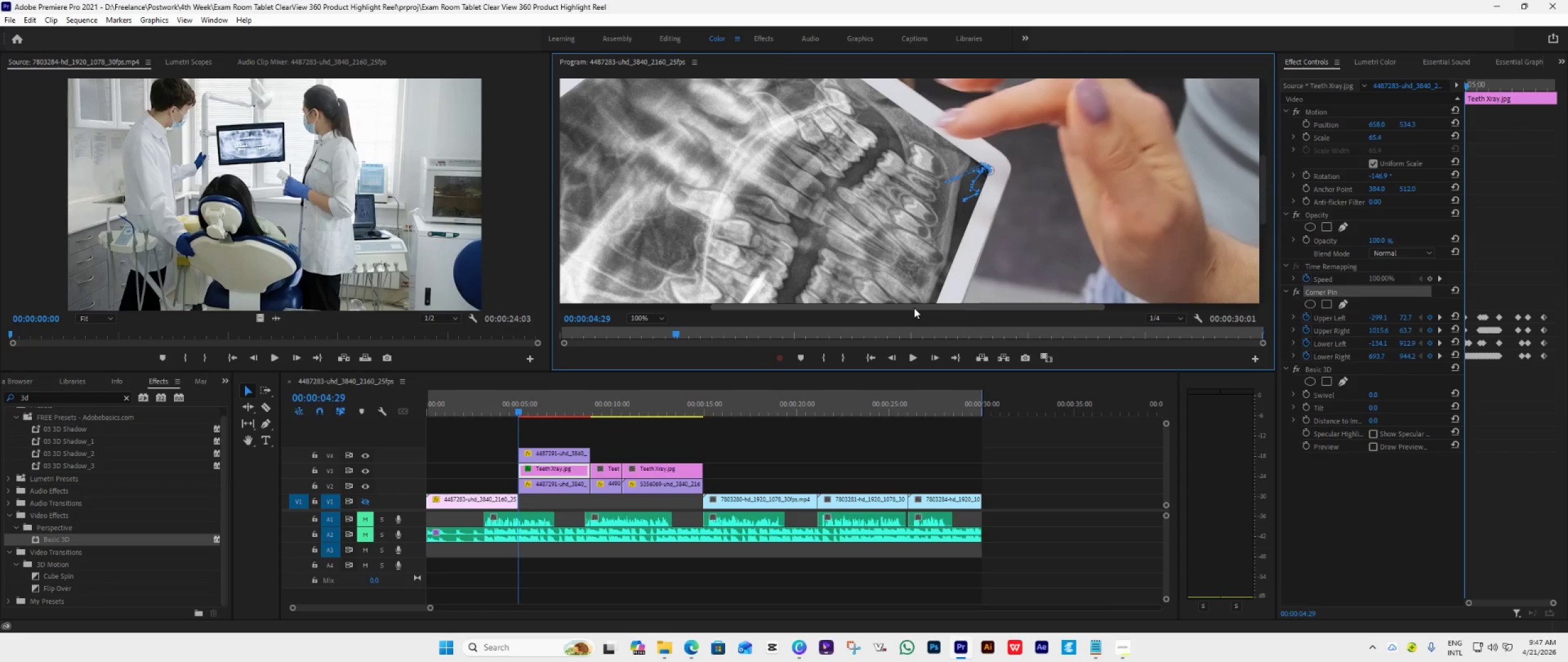 
left_click_drag(start_coordinate=[914, 308], to_coordinate=[756, 302])
 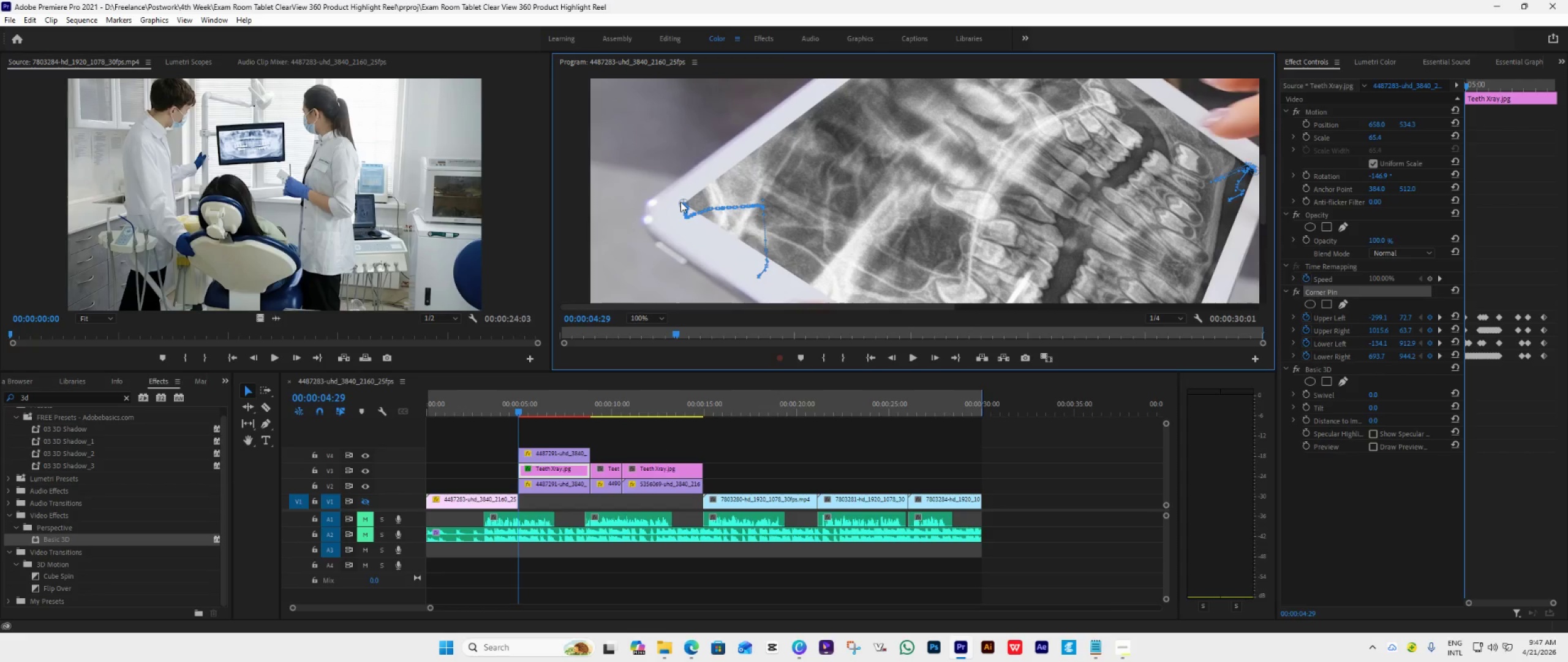 
left_click_drag(start_coordinate=[680, 202], to_coordinate=[711, 199])
 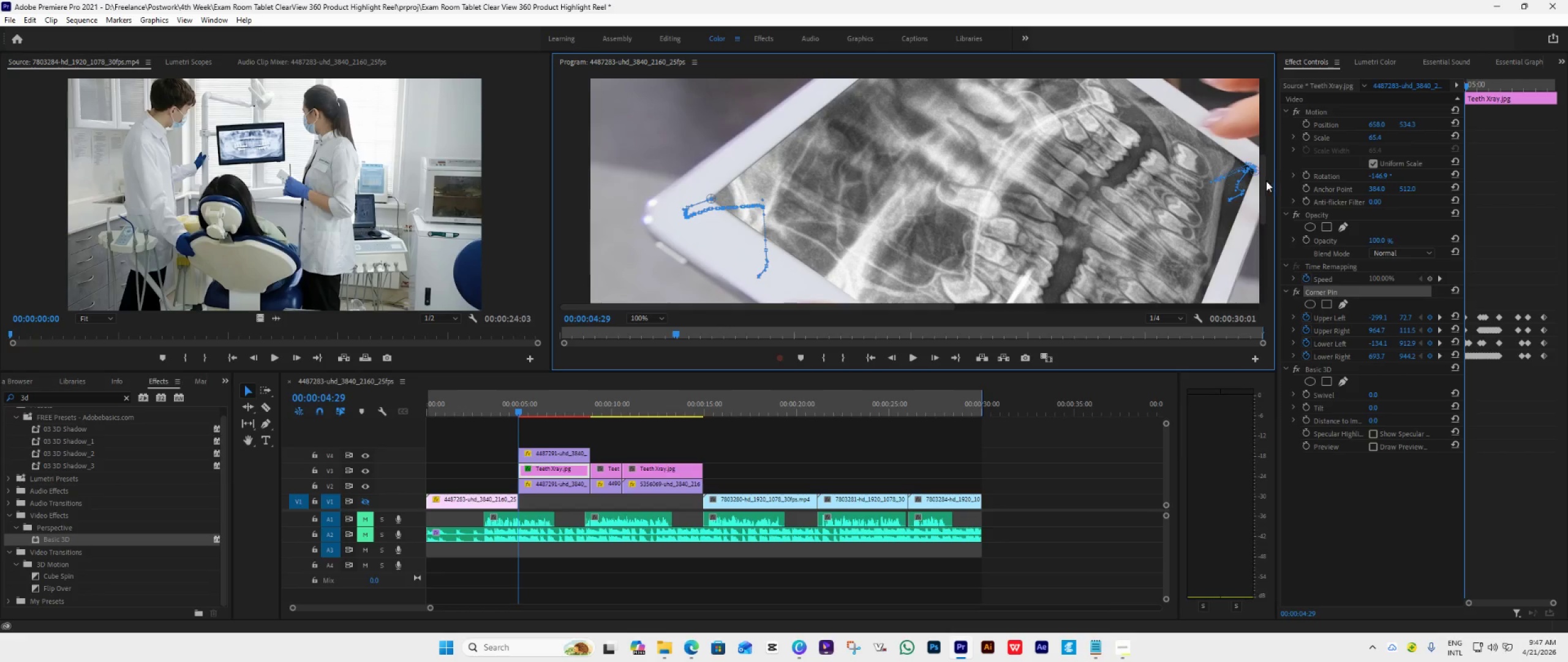 
left_click_drag(start_coordinate=[1263, 183], to_coordinate=[1286, 145])
 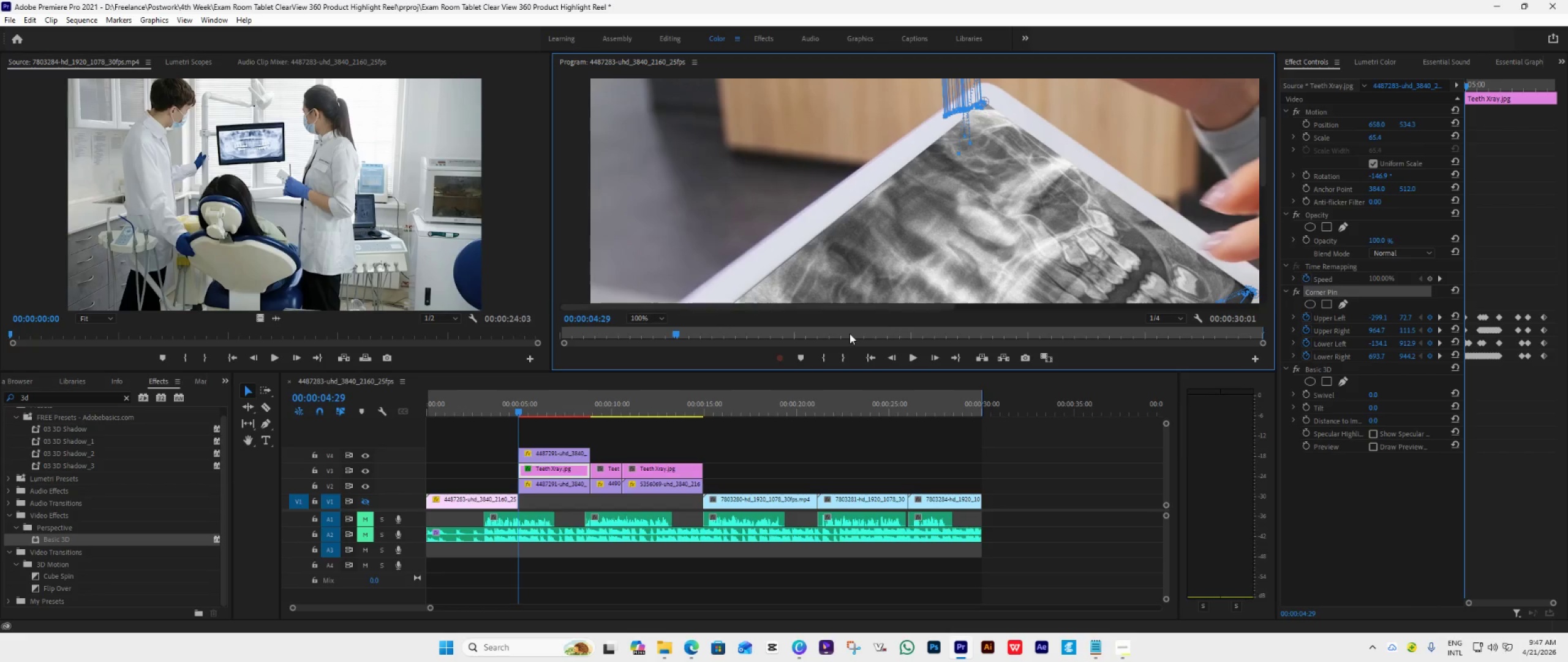 
key(Space)
 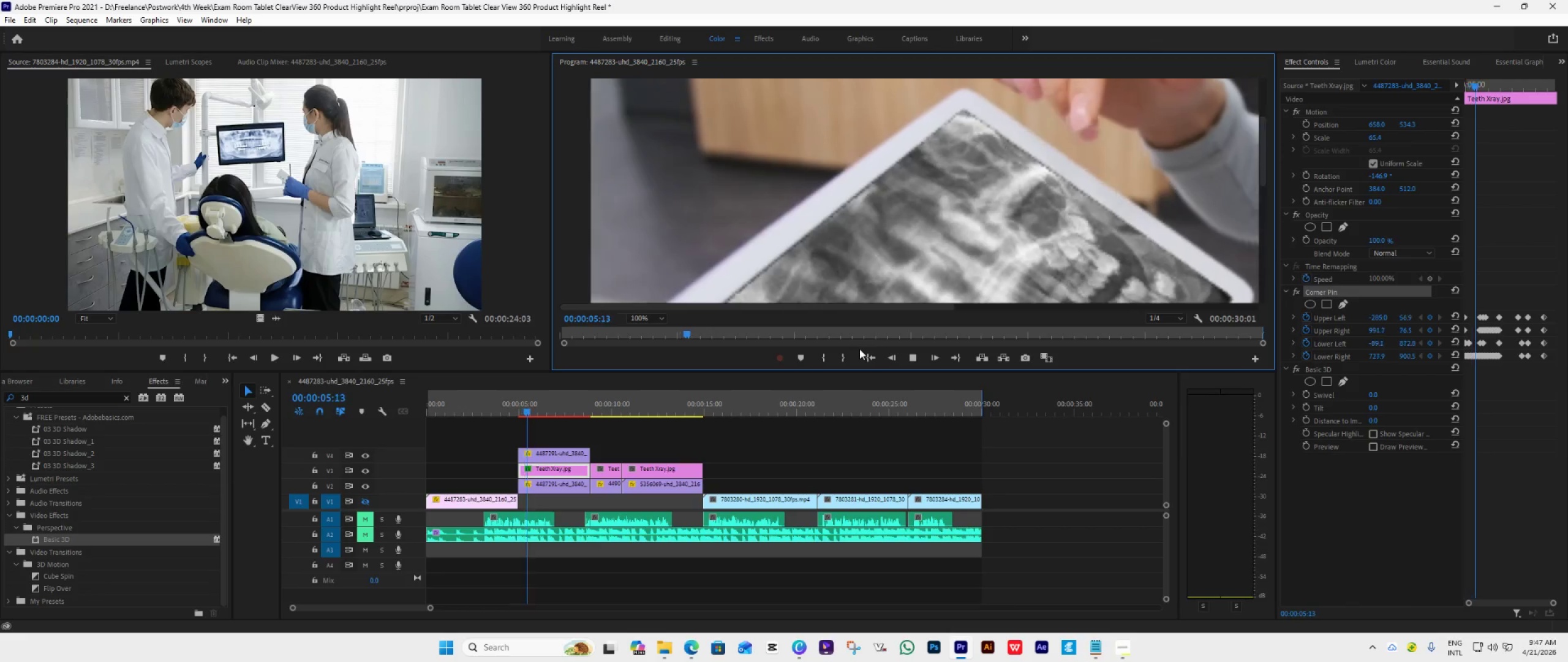 
key(Space)
 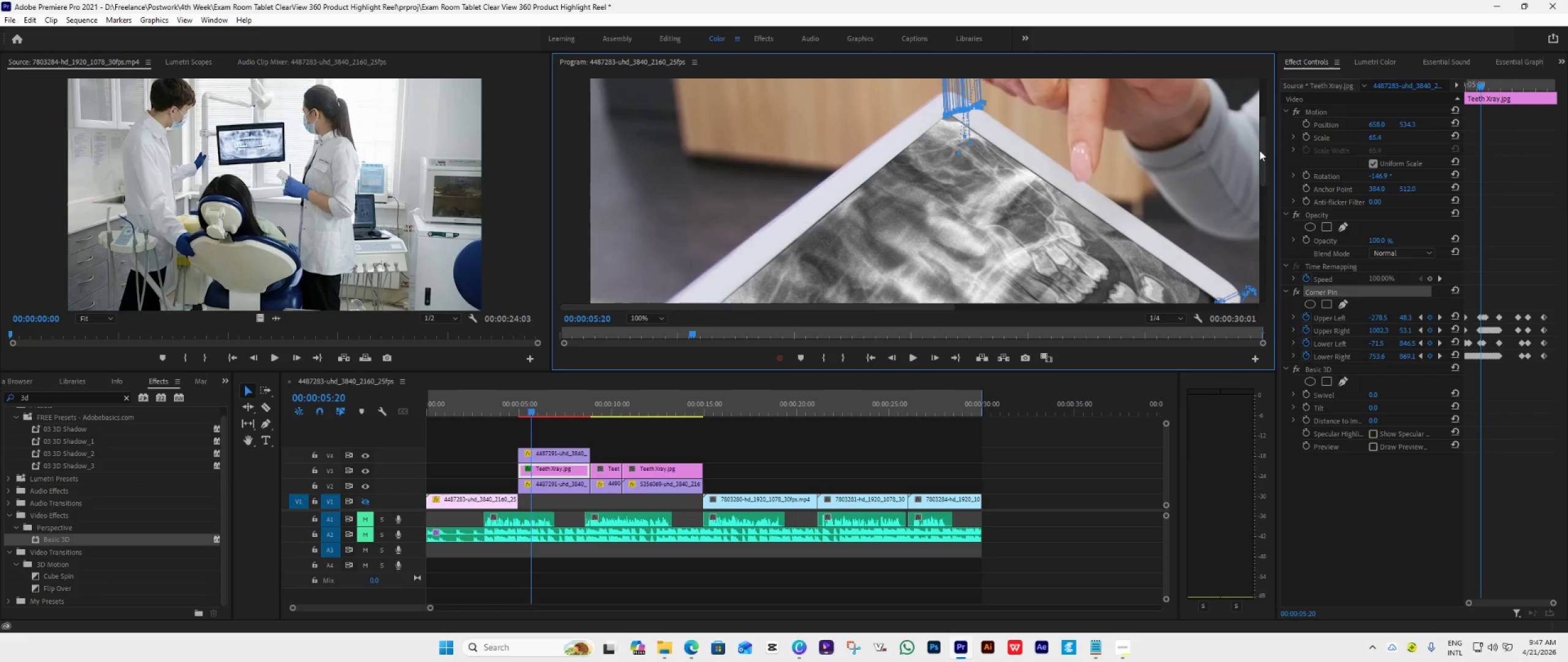 
left_click_drag(start_coordinate=[1262, 154], to_coordinate=[1271, 197])
 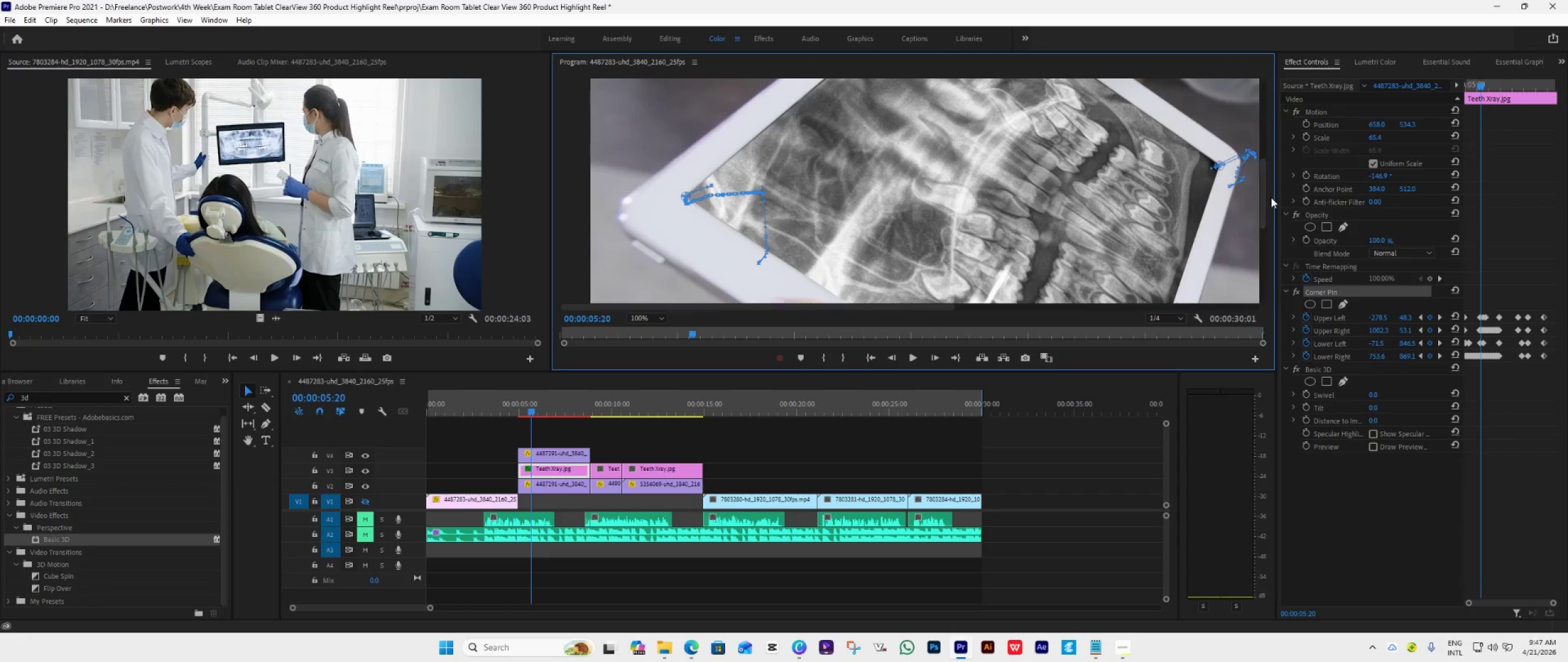 
key(Space)
 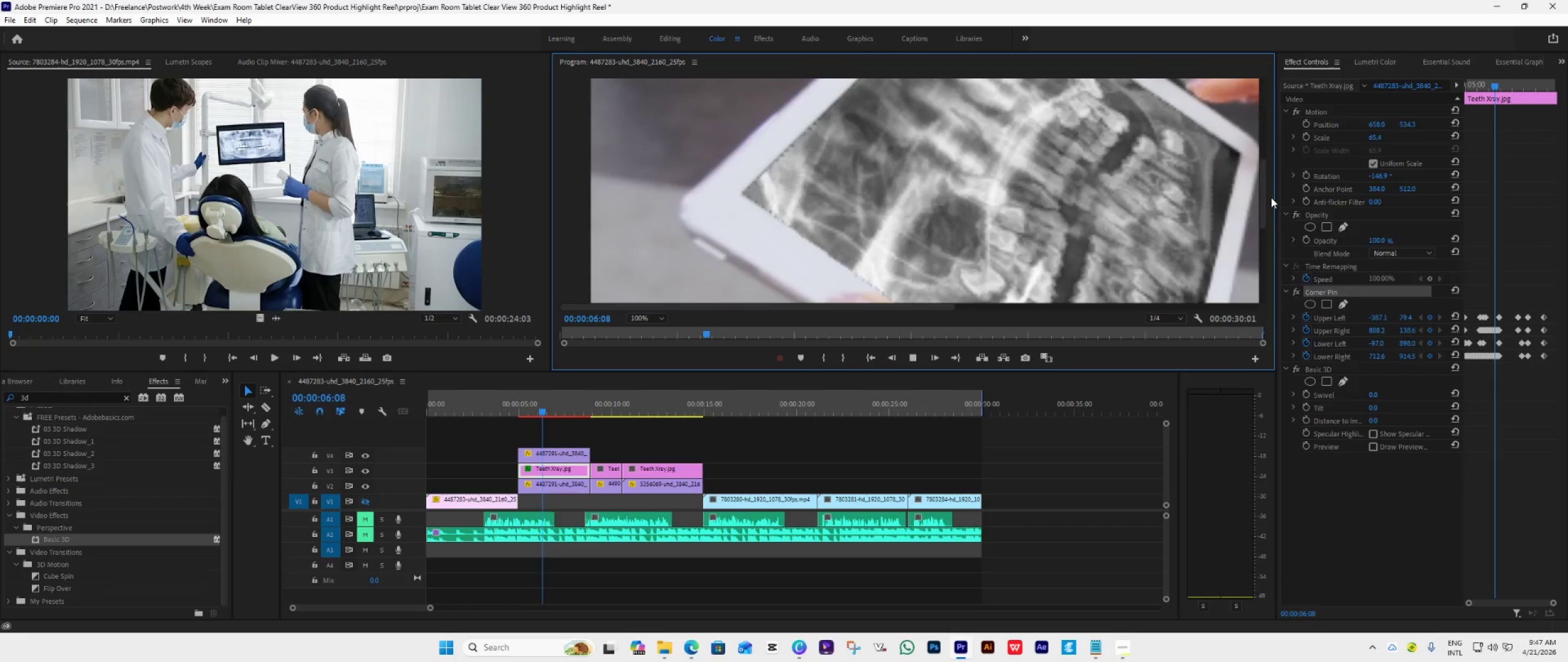 
key(Space)
 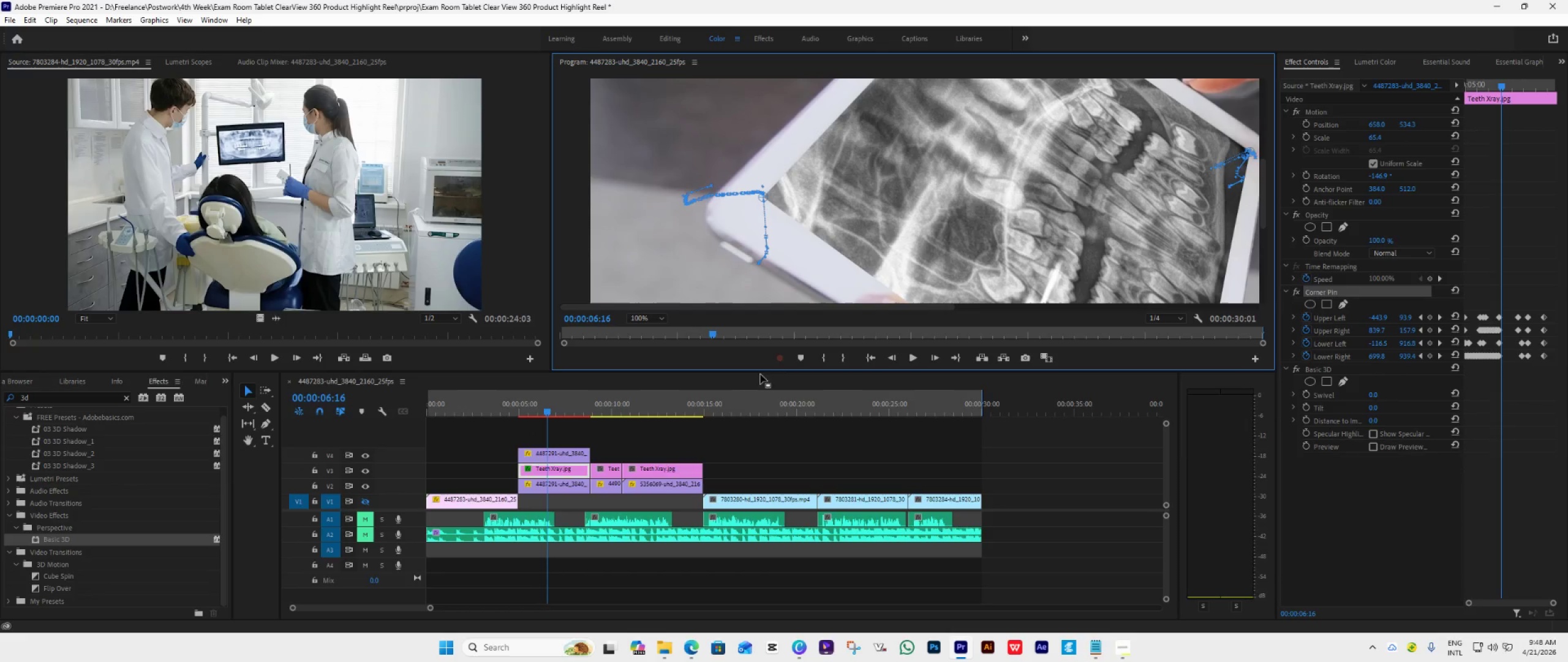 
left_click([654, 319])
 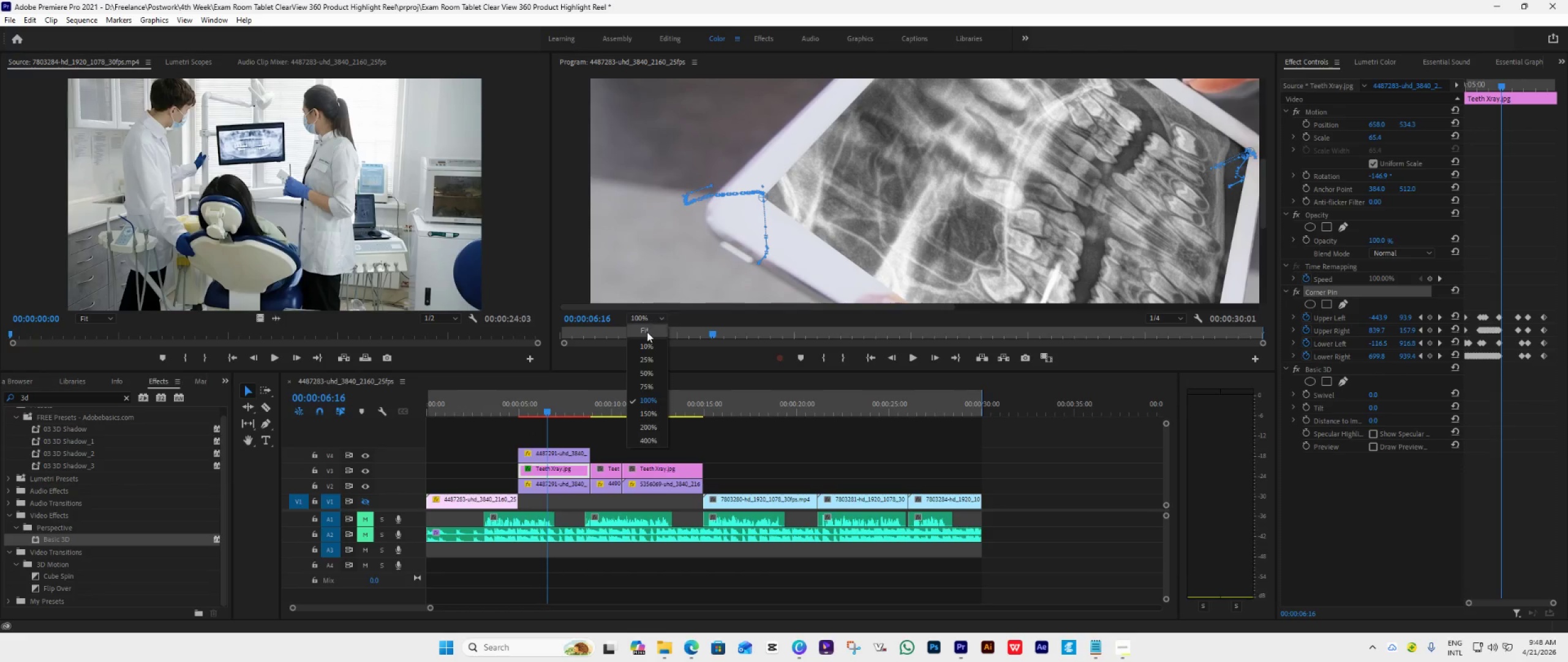 
left_click([647, 332])
 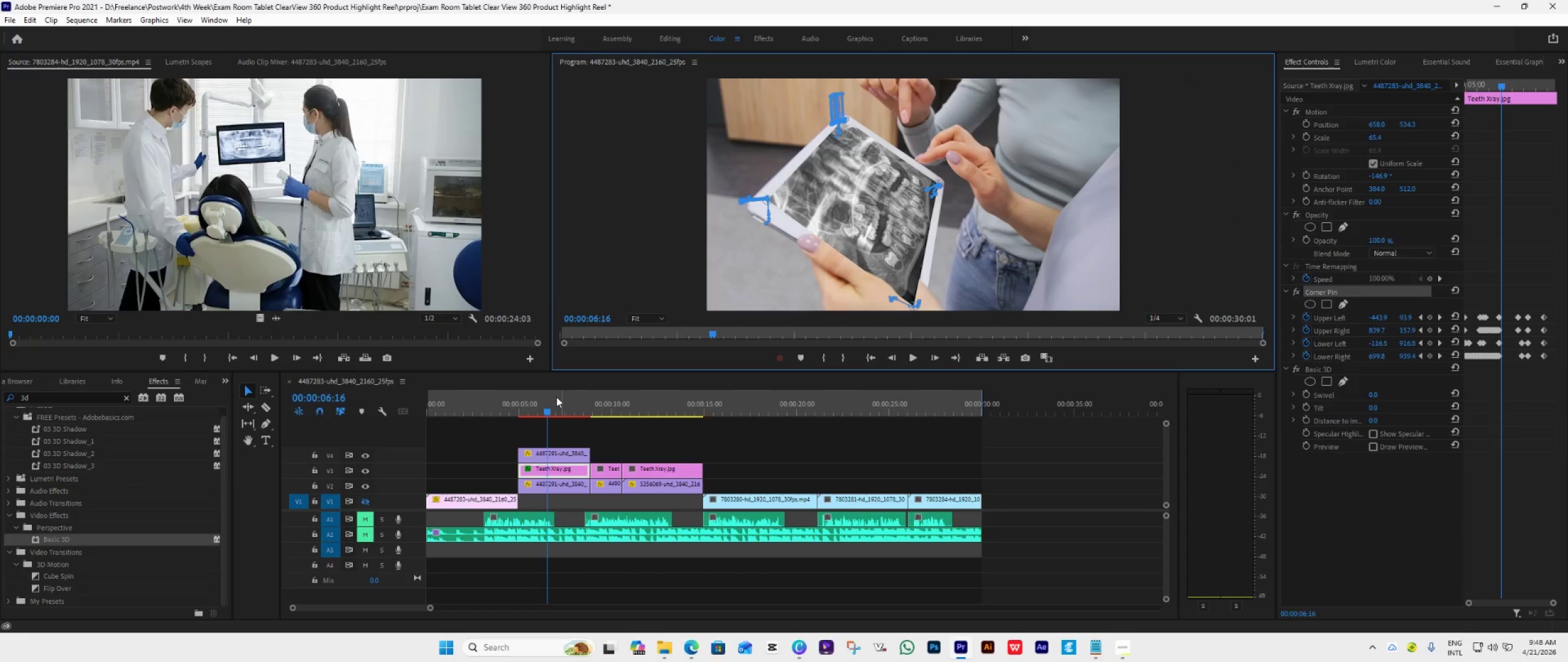 
left_click_drag(start_coordinate=[548, 407], to_coordinate=[518, 428])
 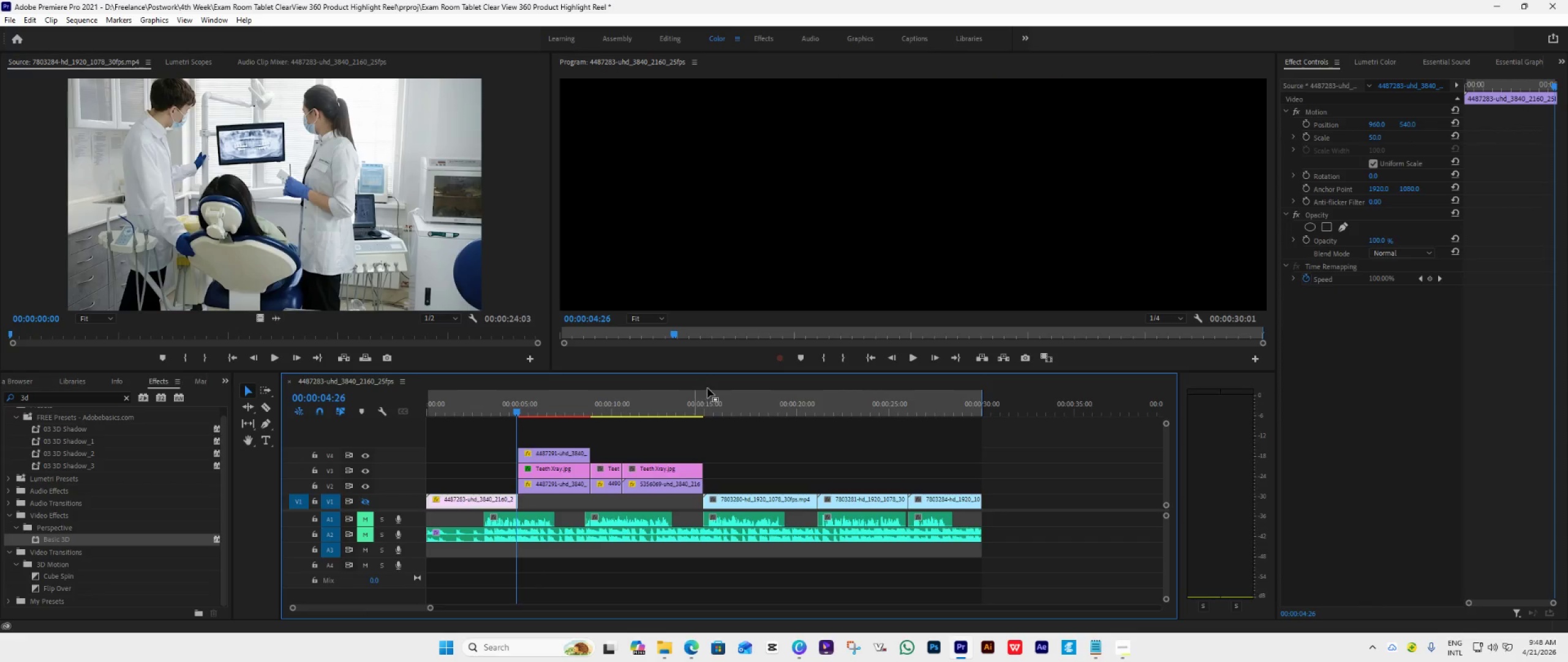 
key(Control+S)
 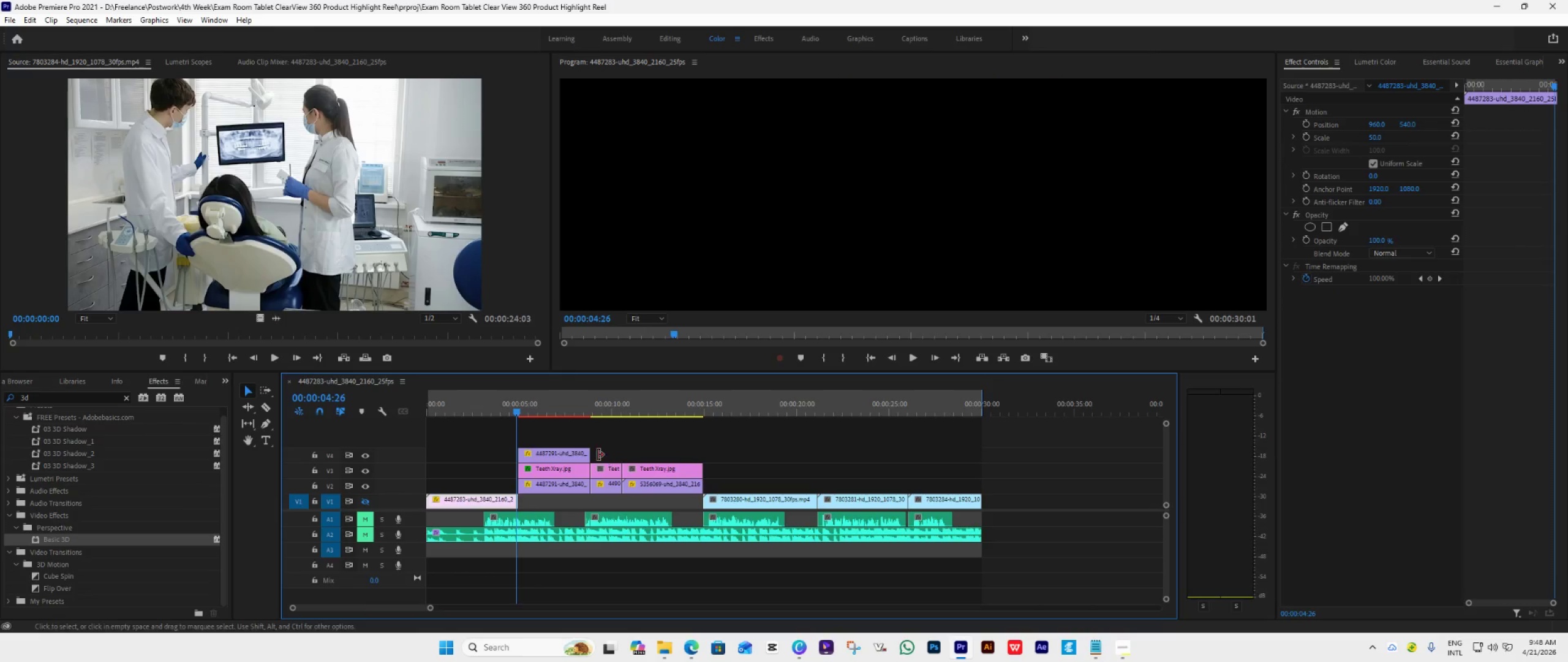 
left_click([548, 471])
 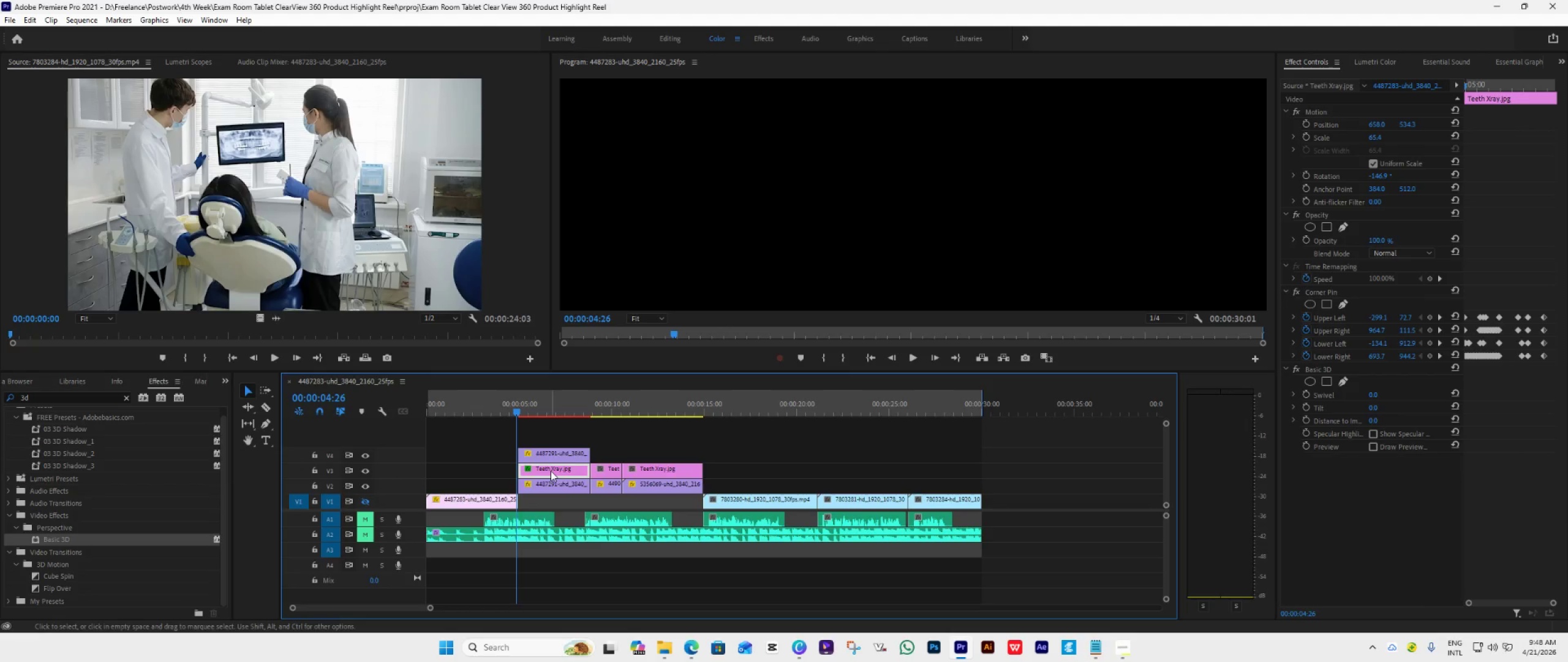 
key(Enter)
 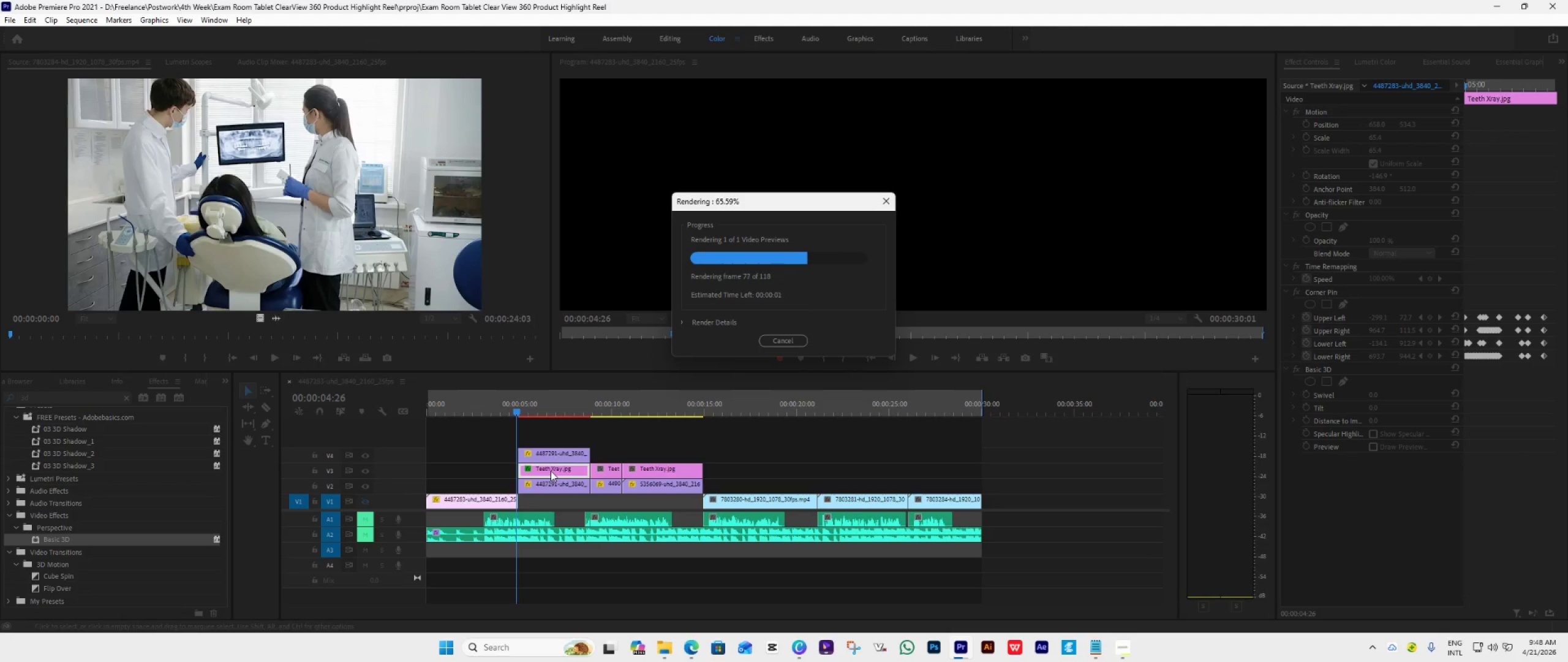 
wait(11.36)
 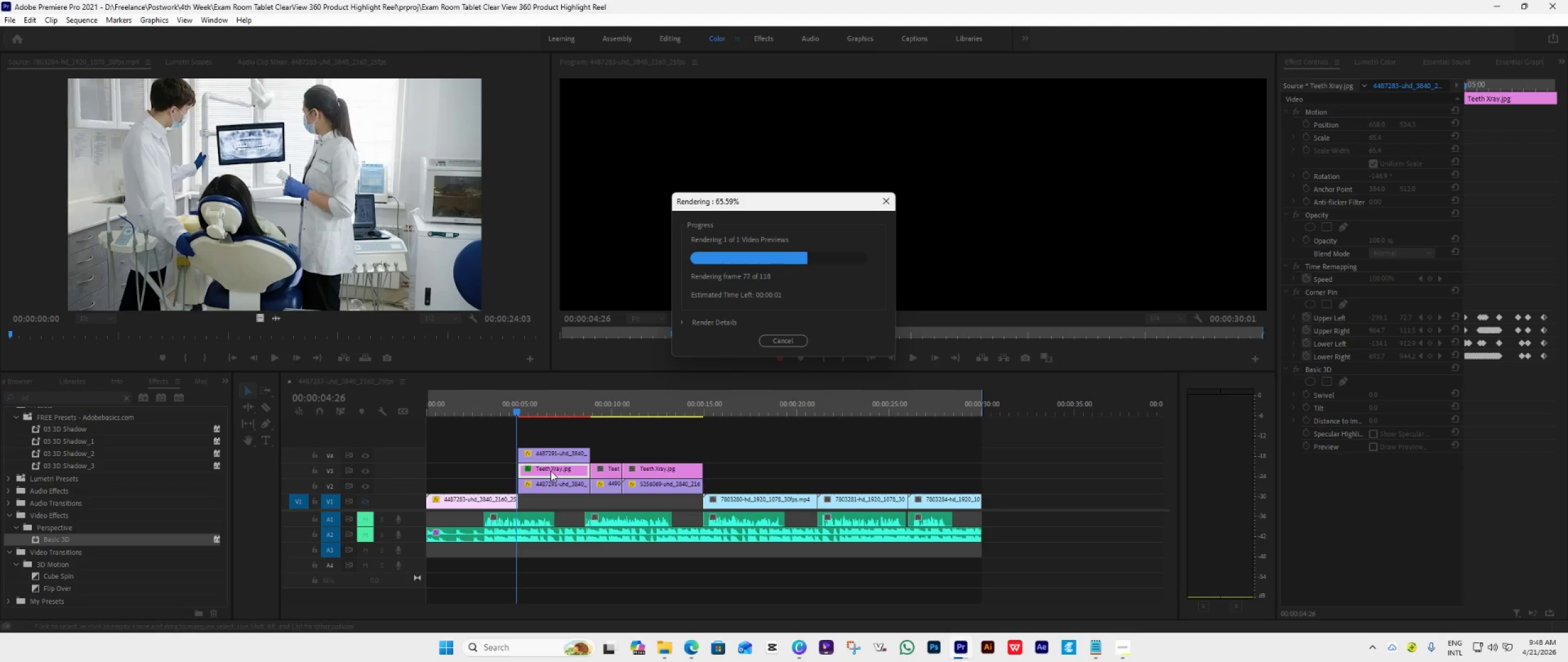 
left_click([519, 414])
 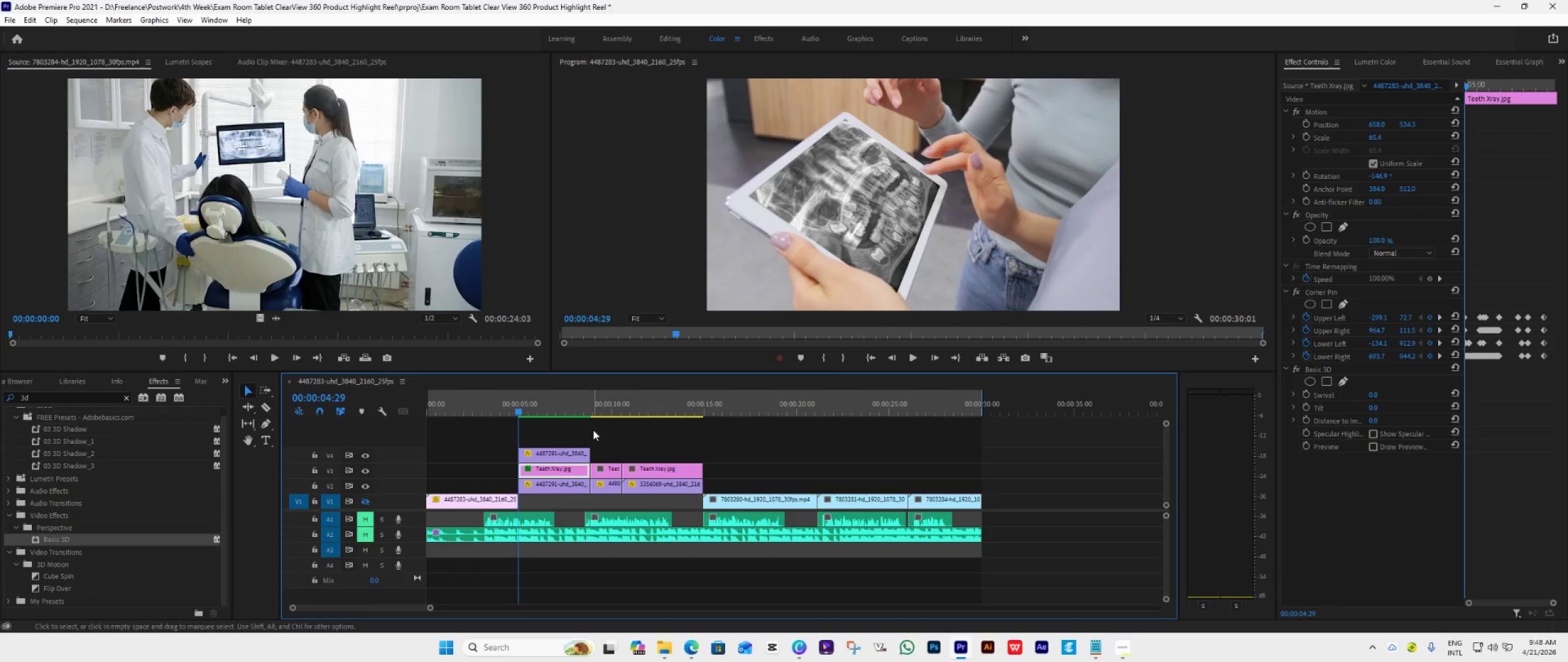 
key(Space)
 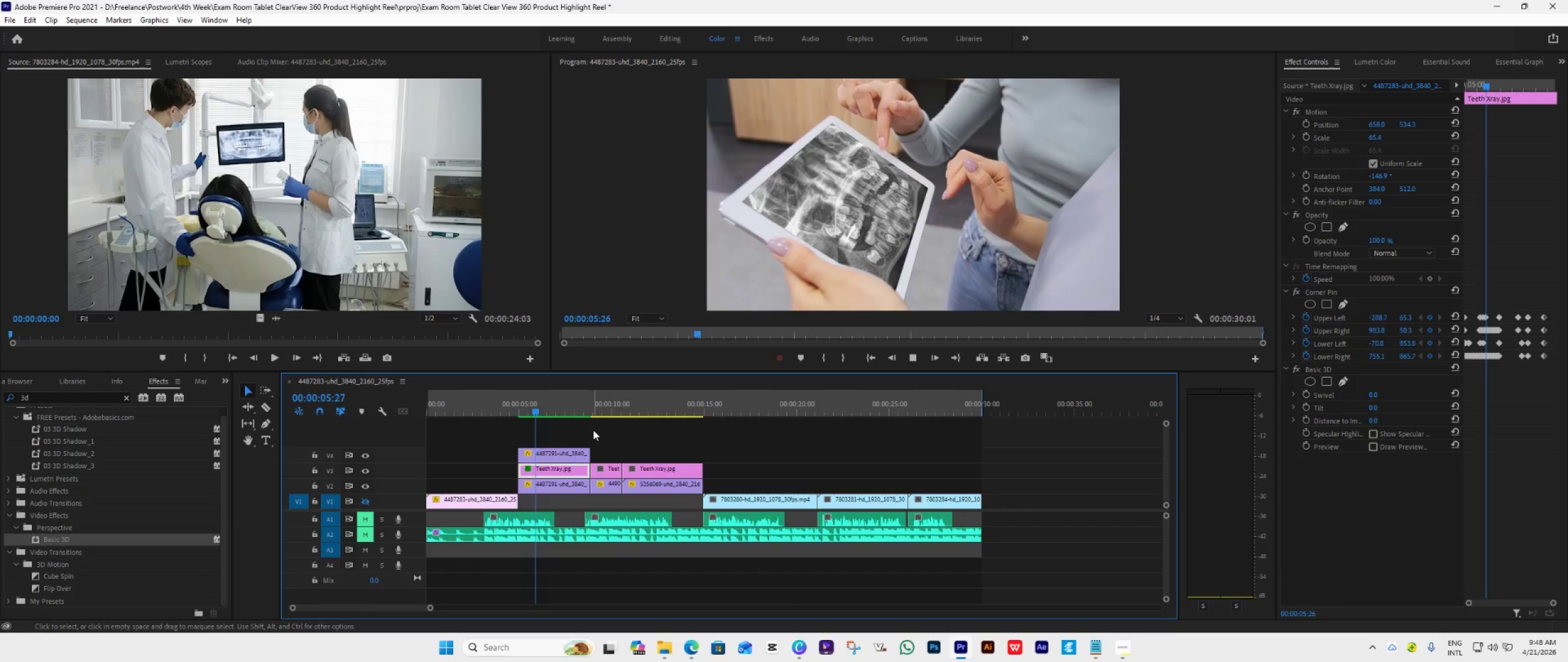 
key(Space)
 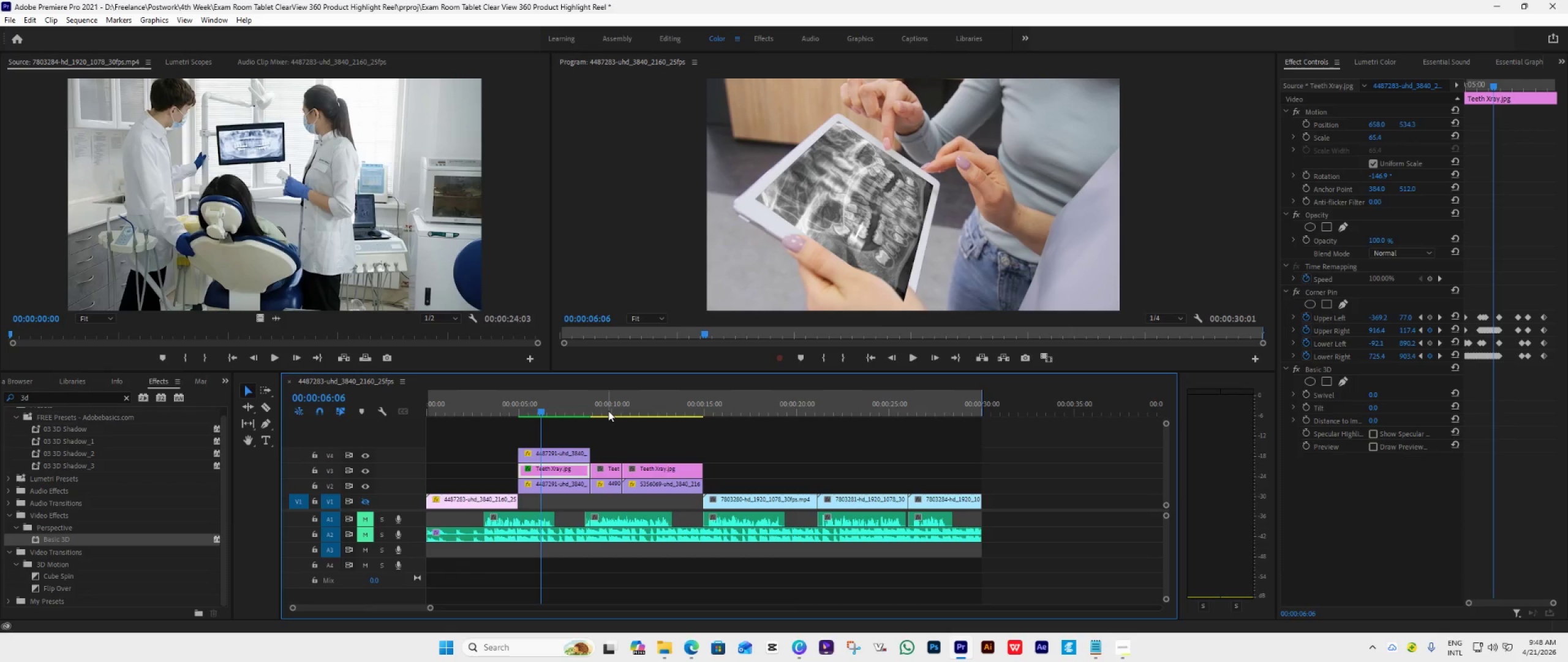 
wait(6.2)
 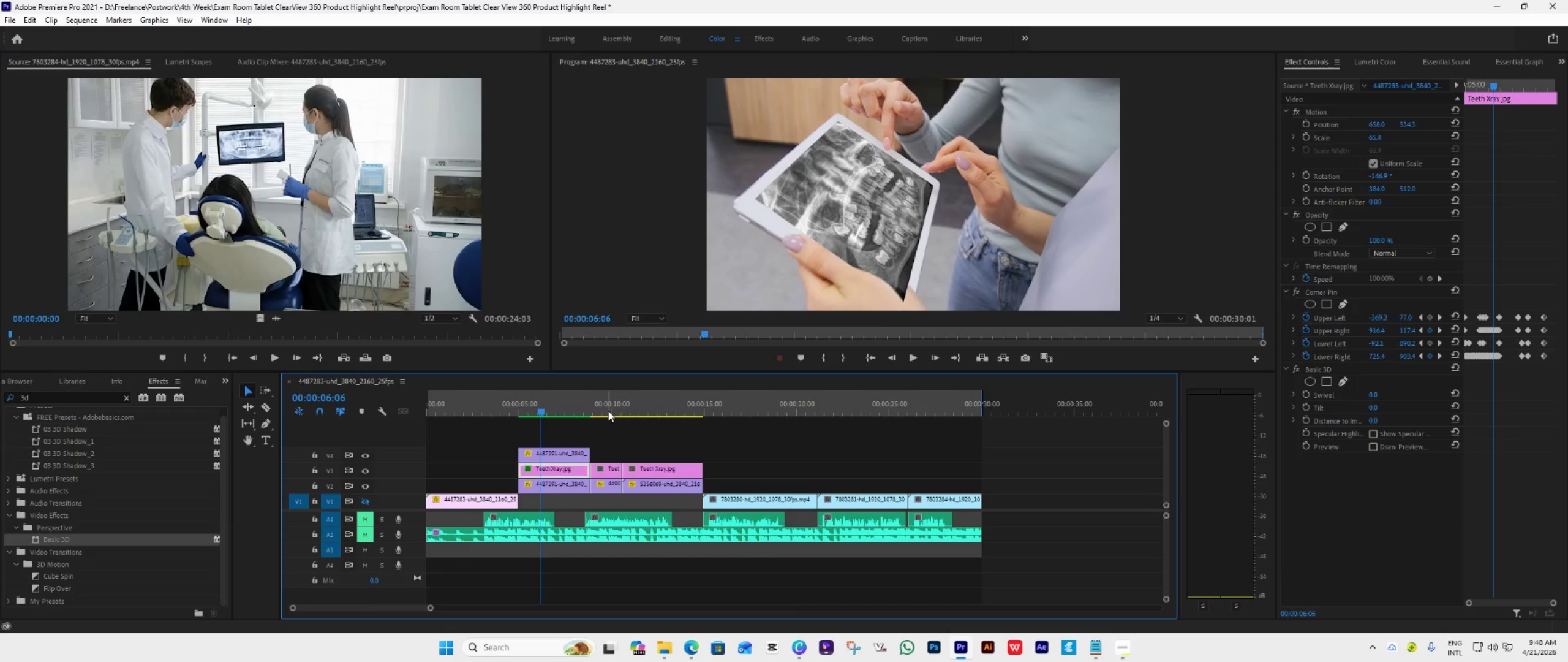 
left_click_drag(start_coordinate=[541, 412], to_coordinate=[517, 429])
 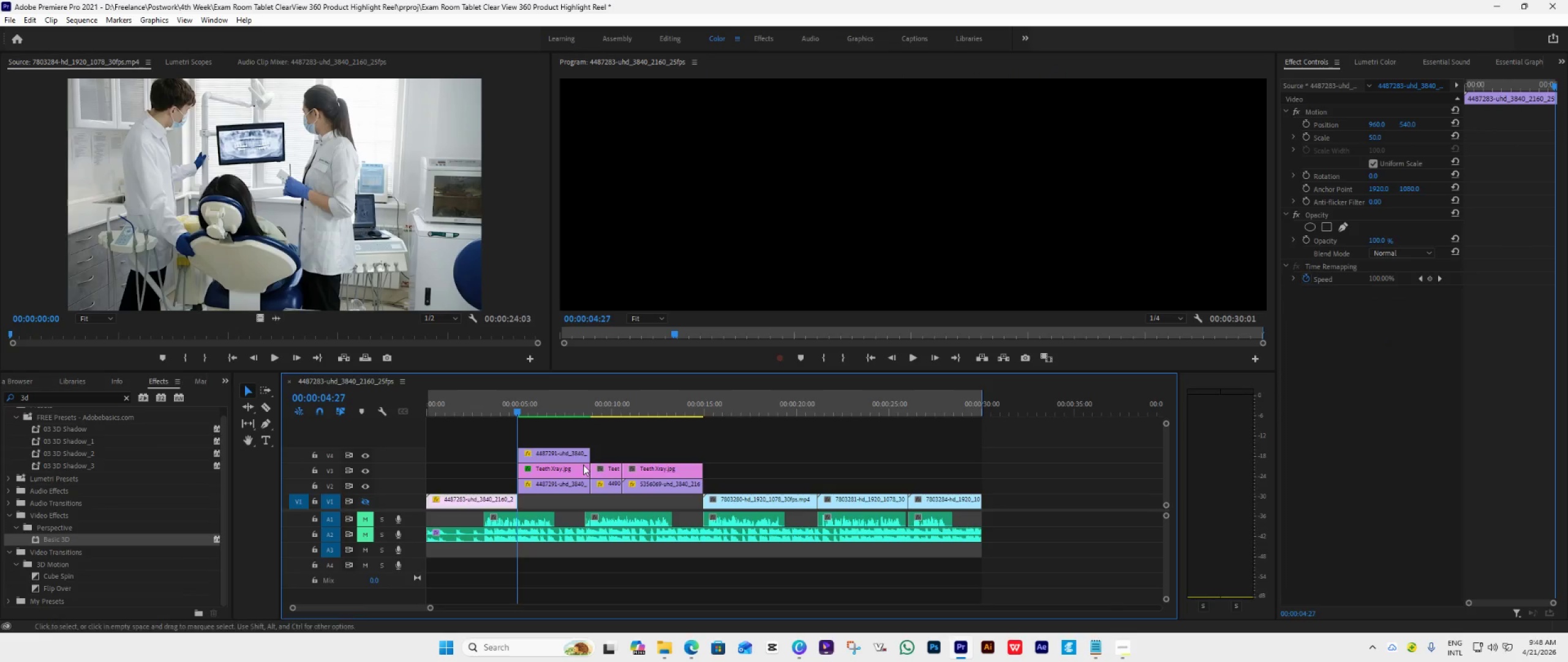 
key(Space)
 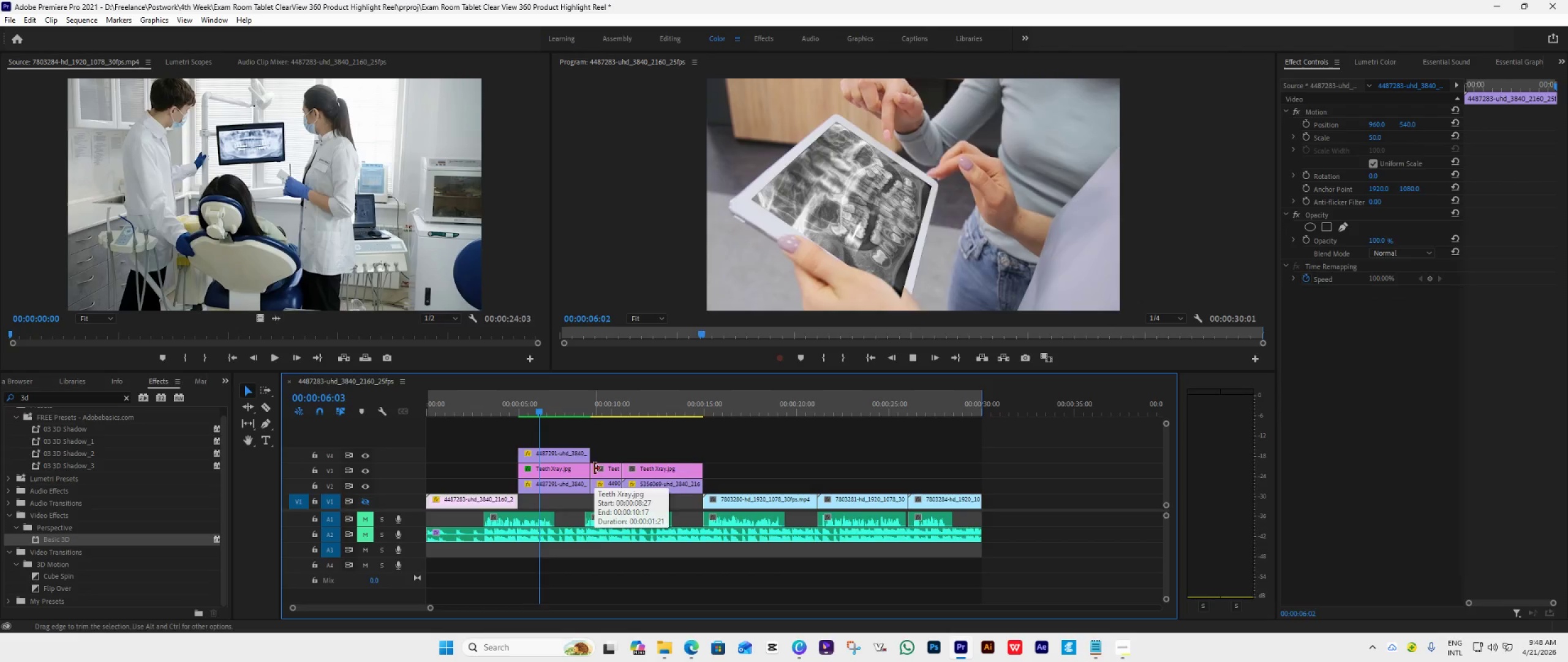 
key(Space)
 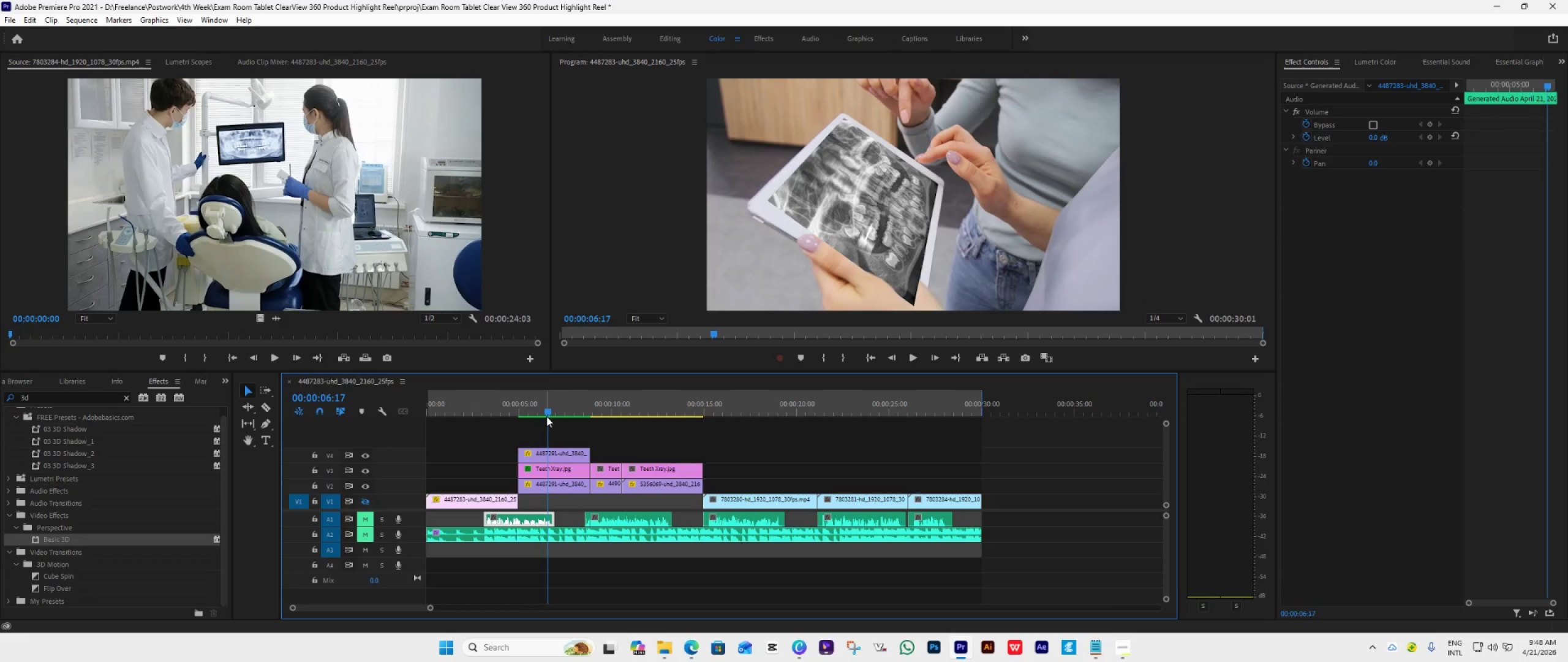 
left_click_drag(start_coordinate=[549, 412], to_coordinate=[528, 444])
 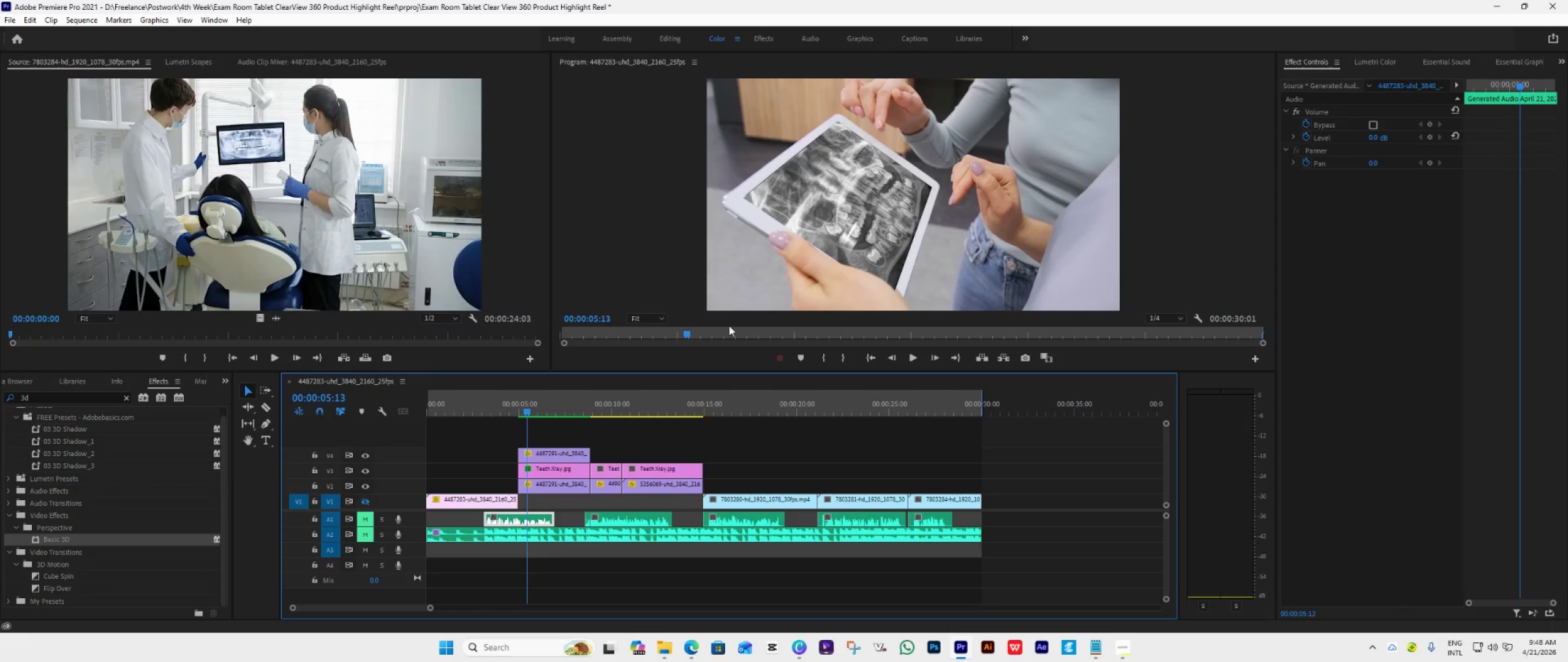 
left_click([660, 319])
 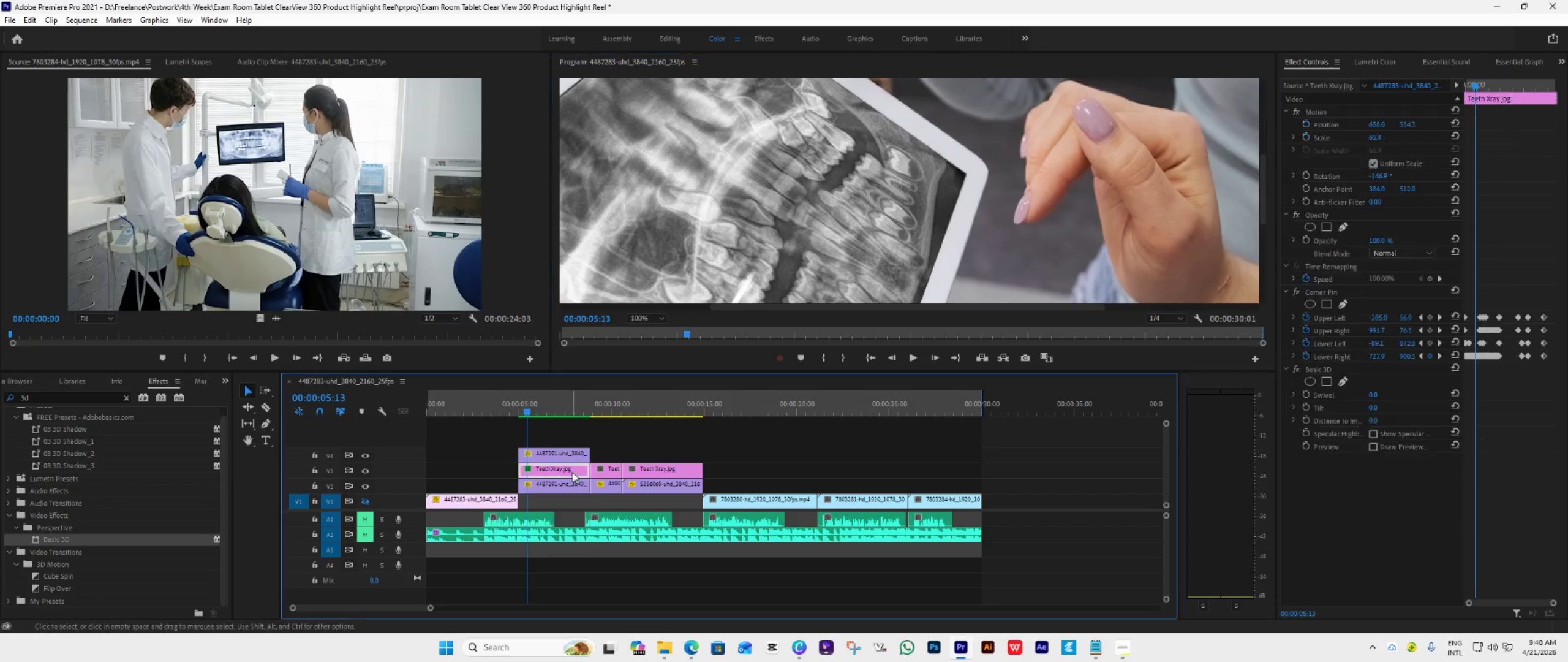 
left_click([1321, 291])
 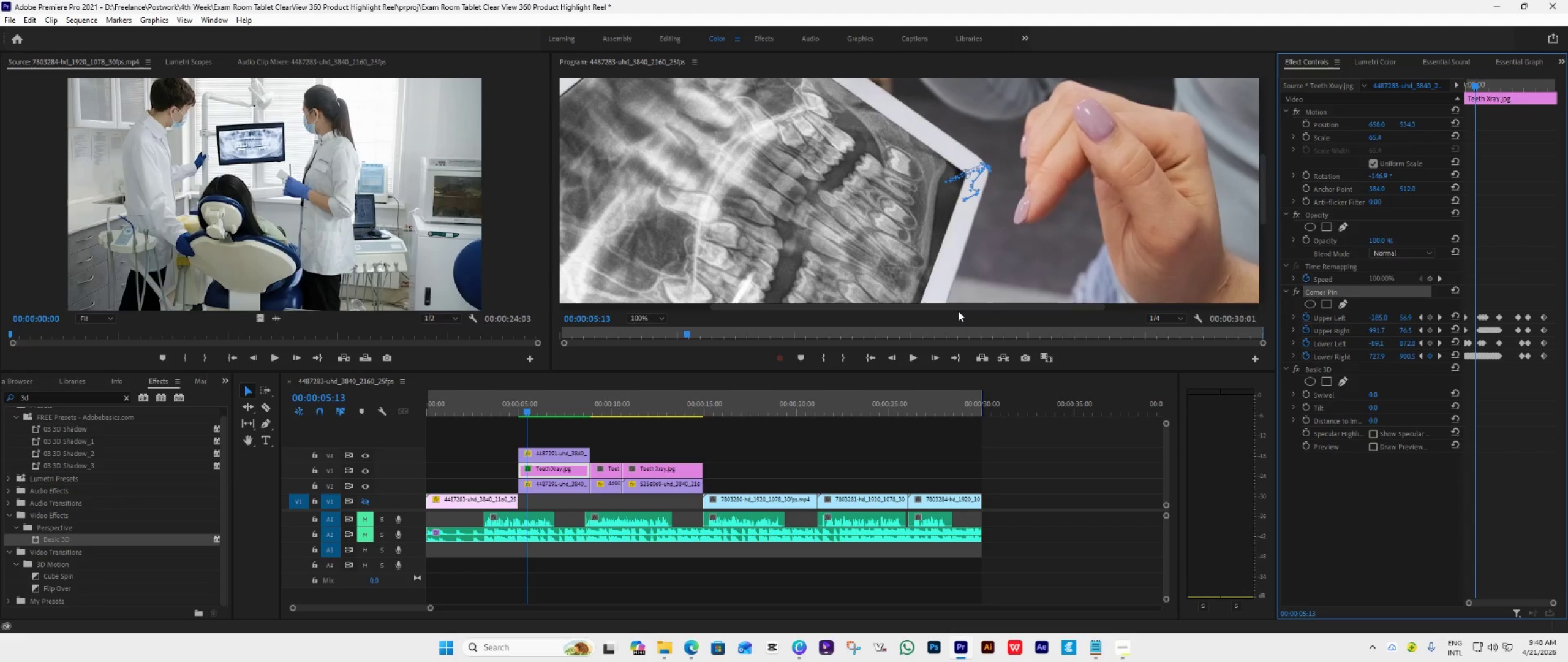 
left_click_drag(start_coordinate=[958, 306], to_coordinate=[805, 313])
 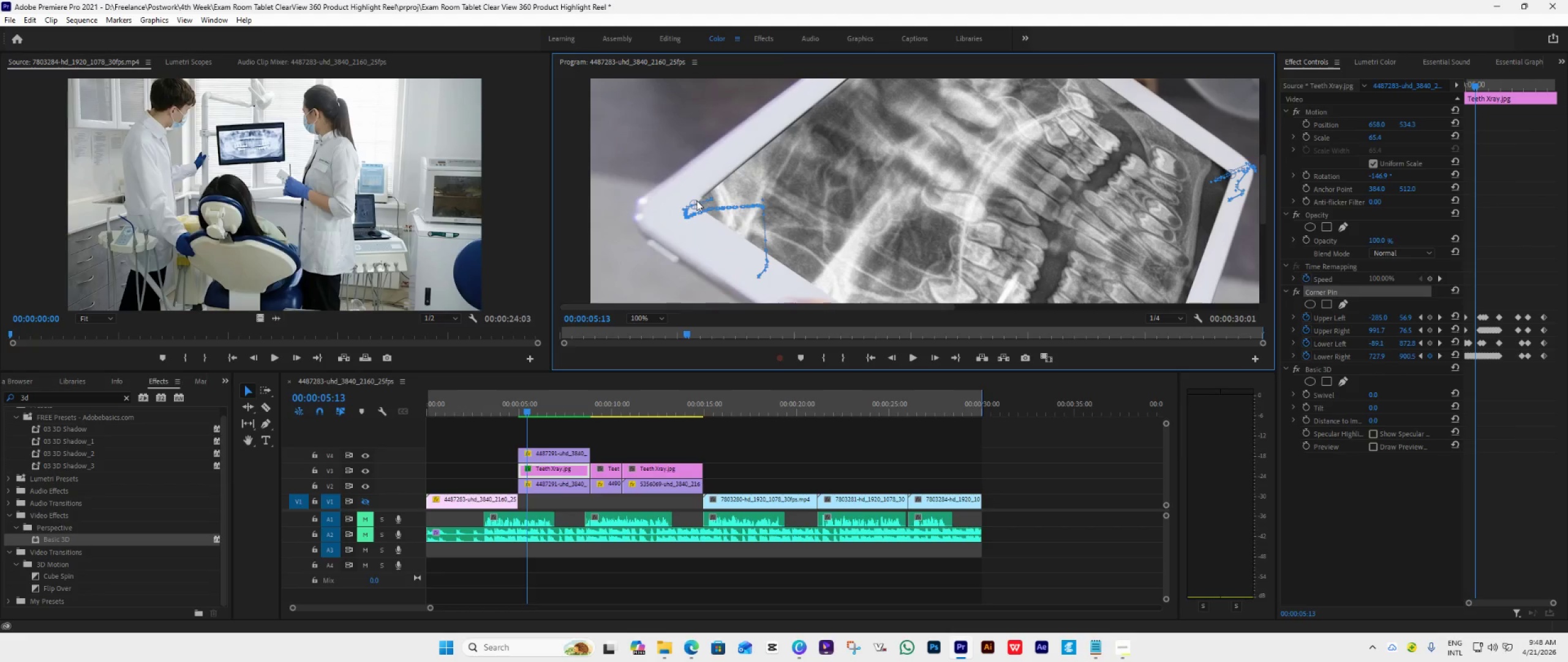 
left_click_drag(start_coordinate=[694, 202], to_coordinate=[699, 197])
 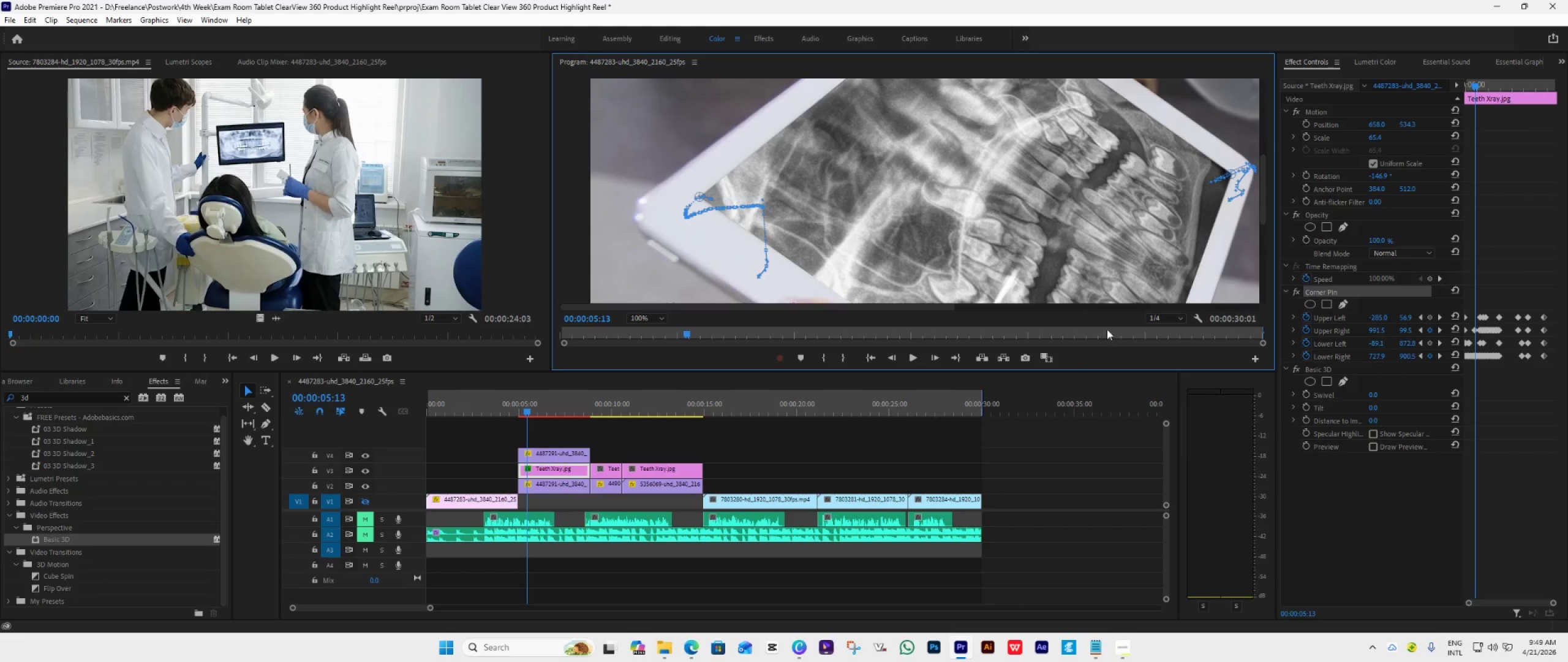 
wait(5.62)
 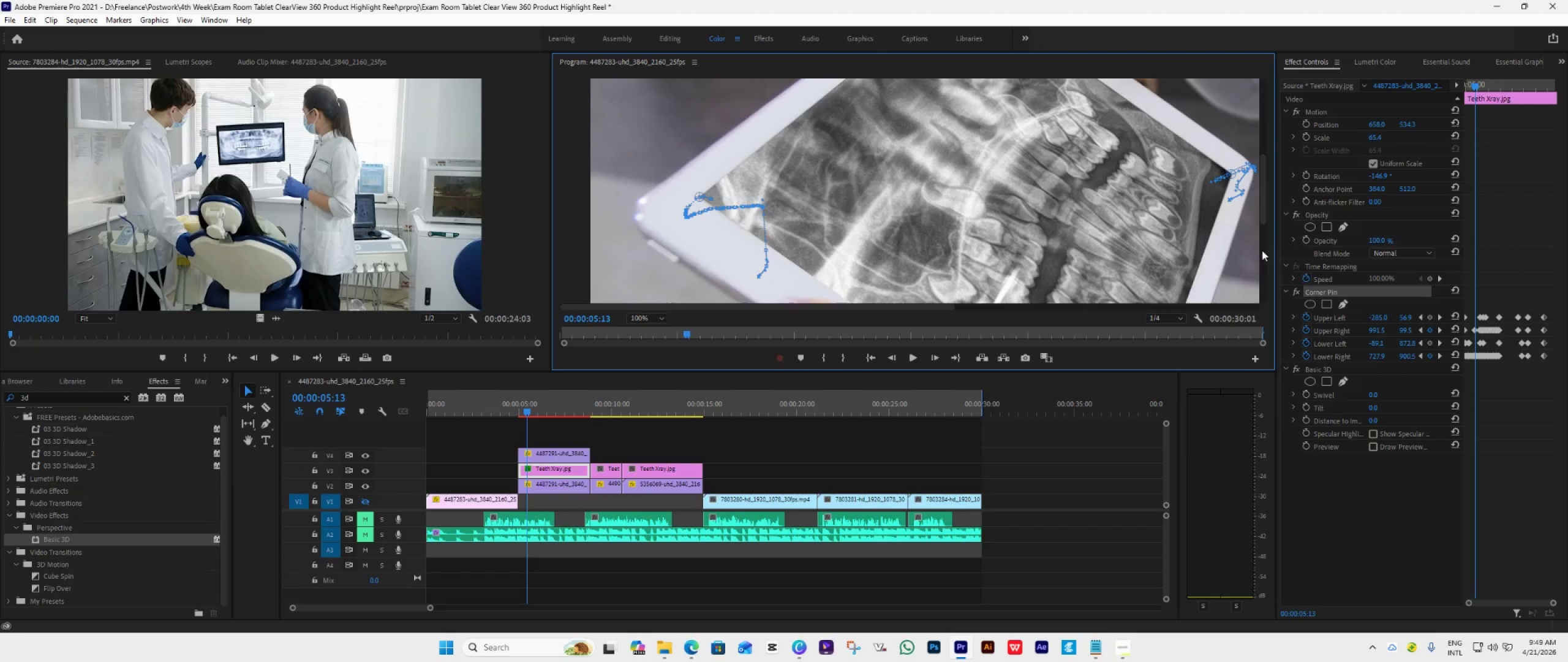 
left_click_drag(start_coordinate=[1262, 177], to_coordinate=[1259, 238])
 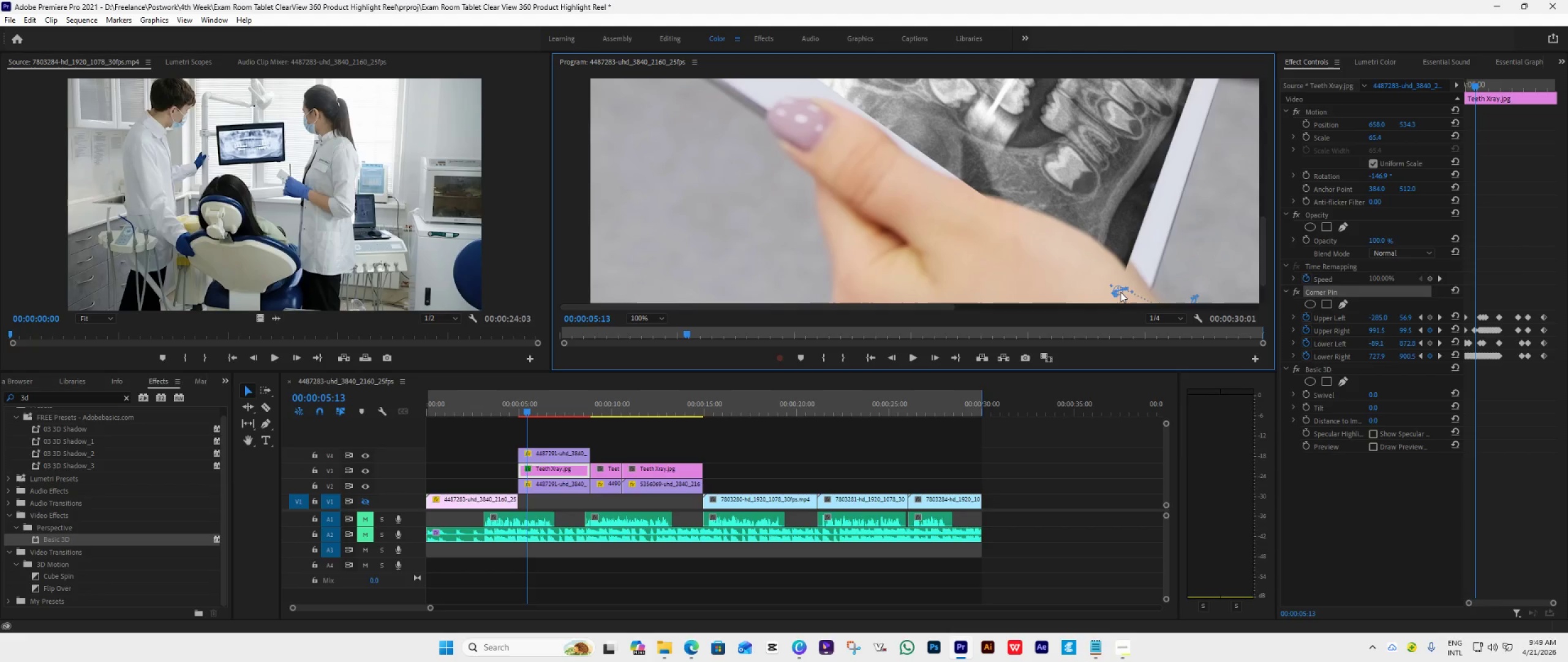 
left_click_drag(start_coordinate=[1120, 292], to_coordinate=[1121, 278])
 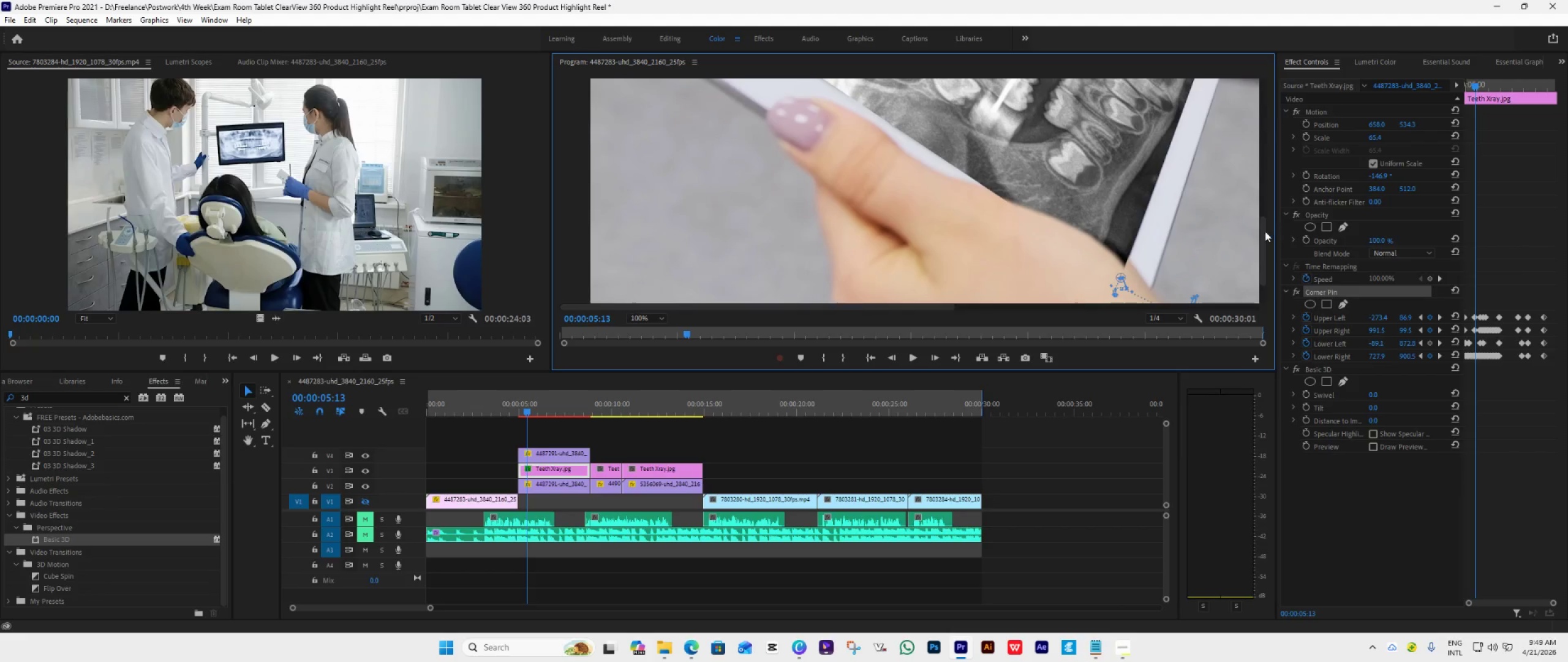 
left_click_drag(start_coordinate=[1263, 232], to_coordinate=[1261, 189])
 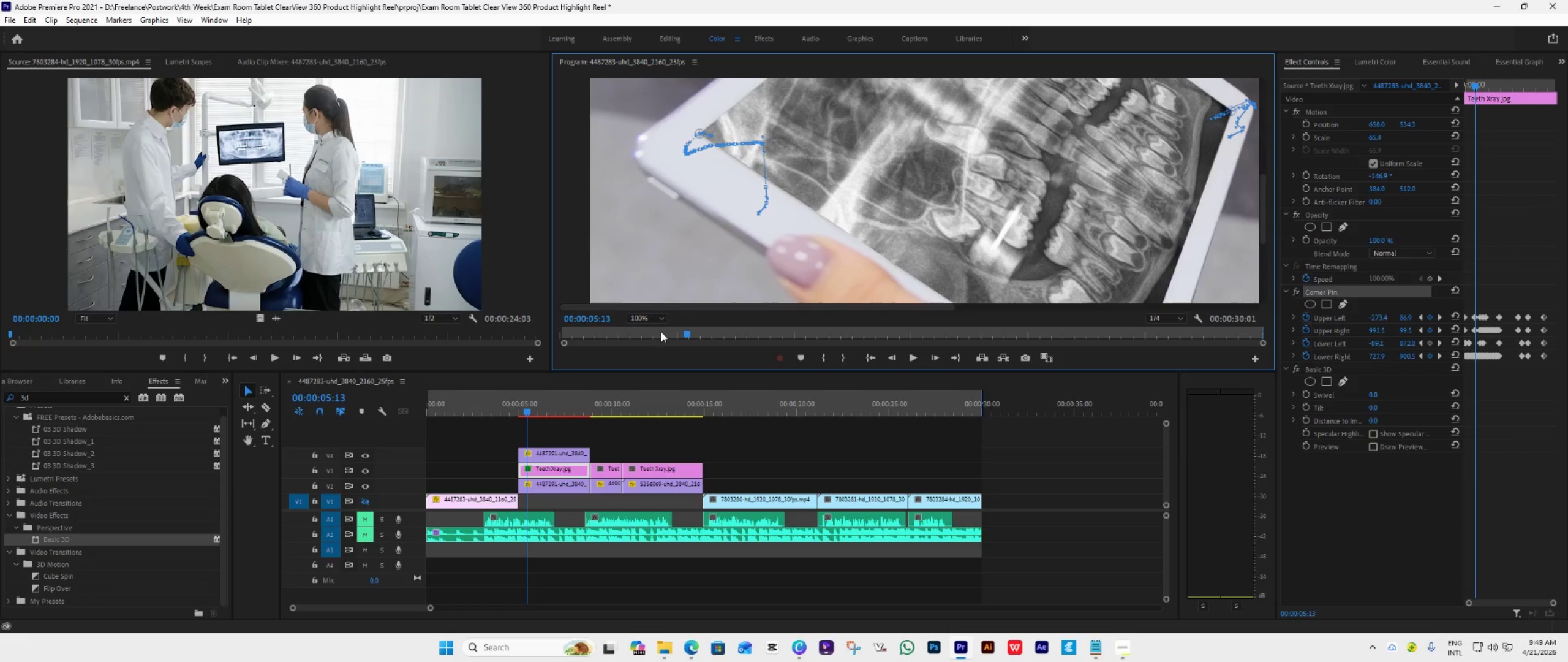 
left_click([647, 320])
 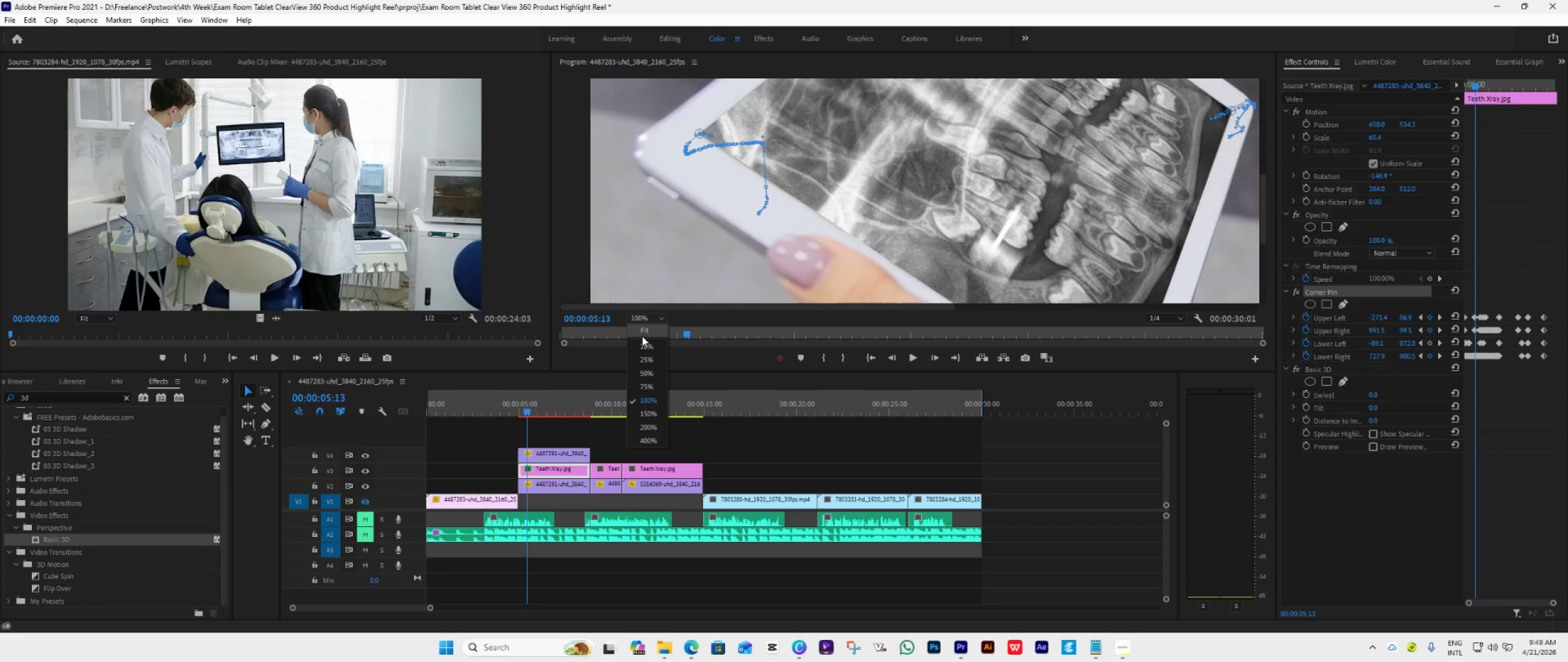 
left_click([641, 334])
 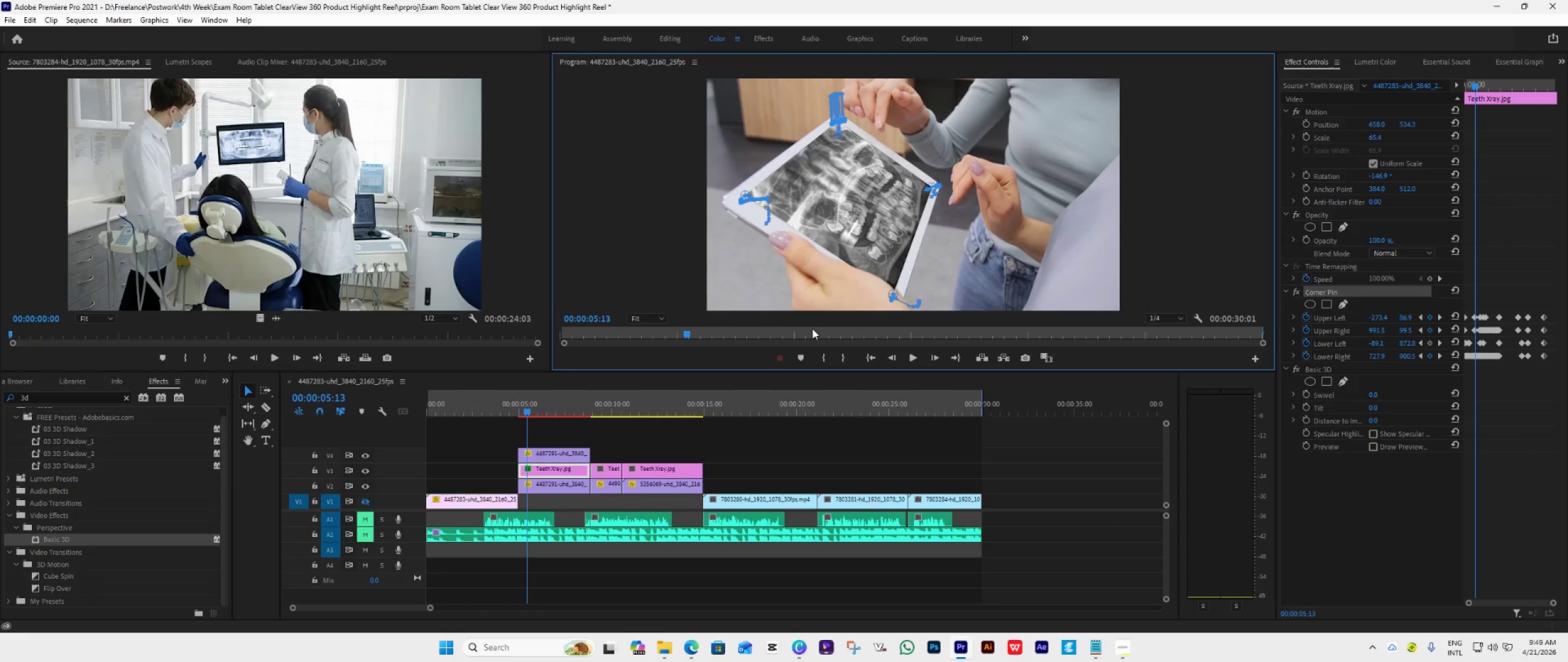 
key(Space)
 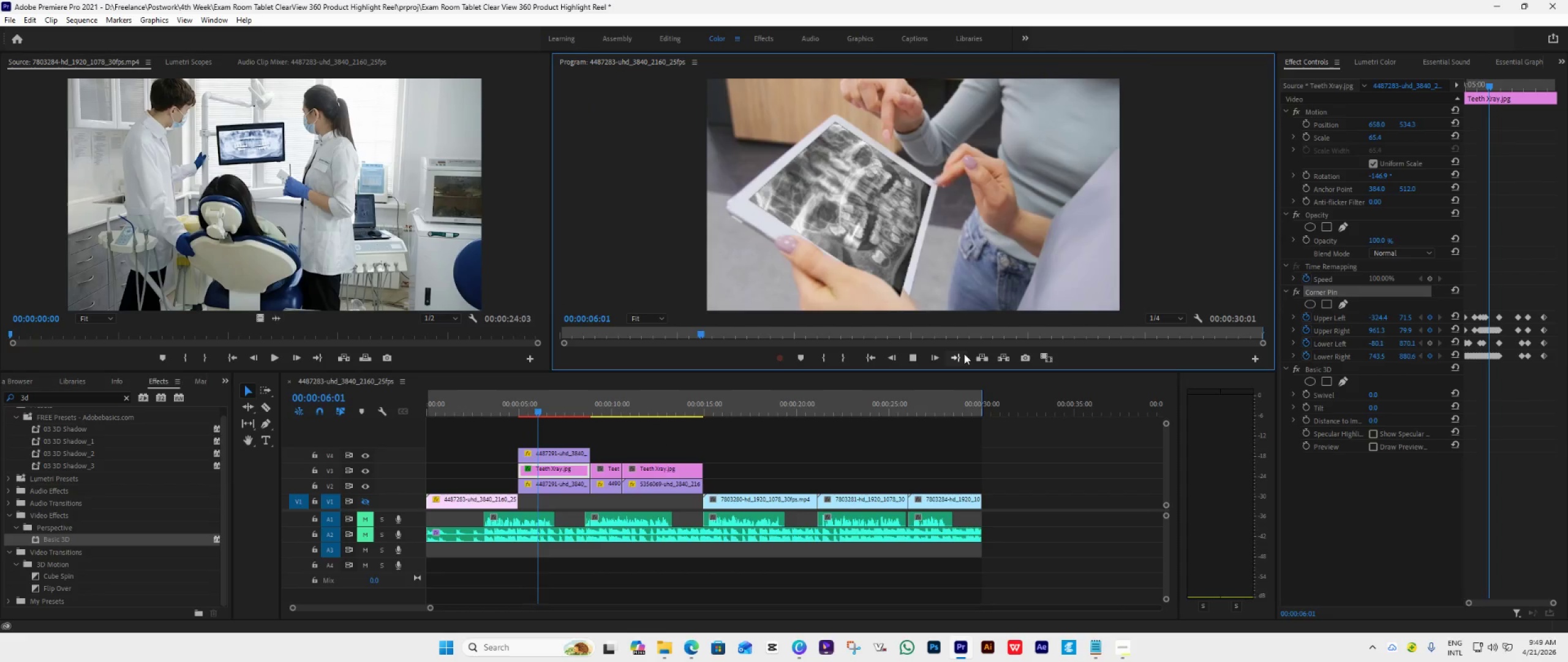 
key(Space)
 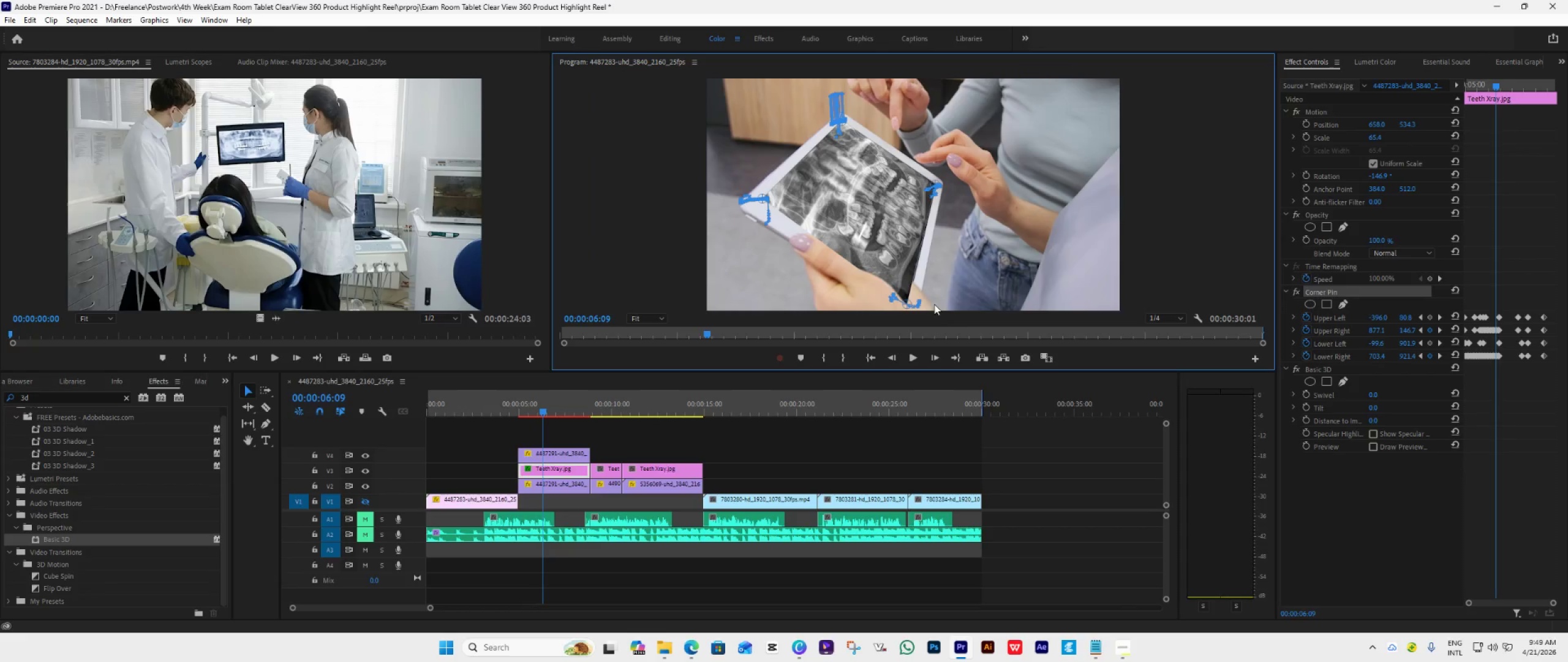 
wait(5.8)
 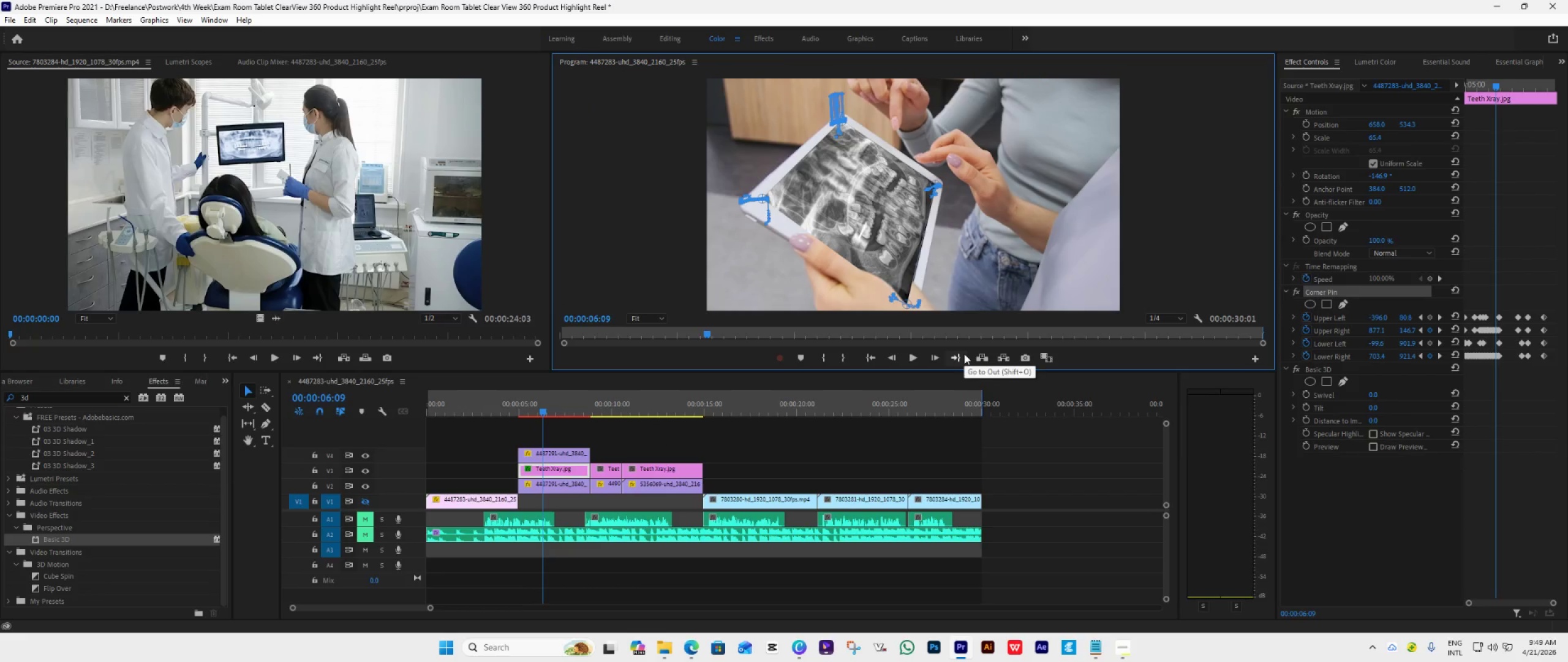 
left_click([650, 317])
 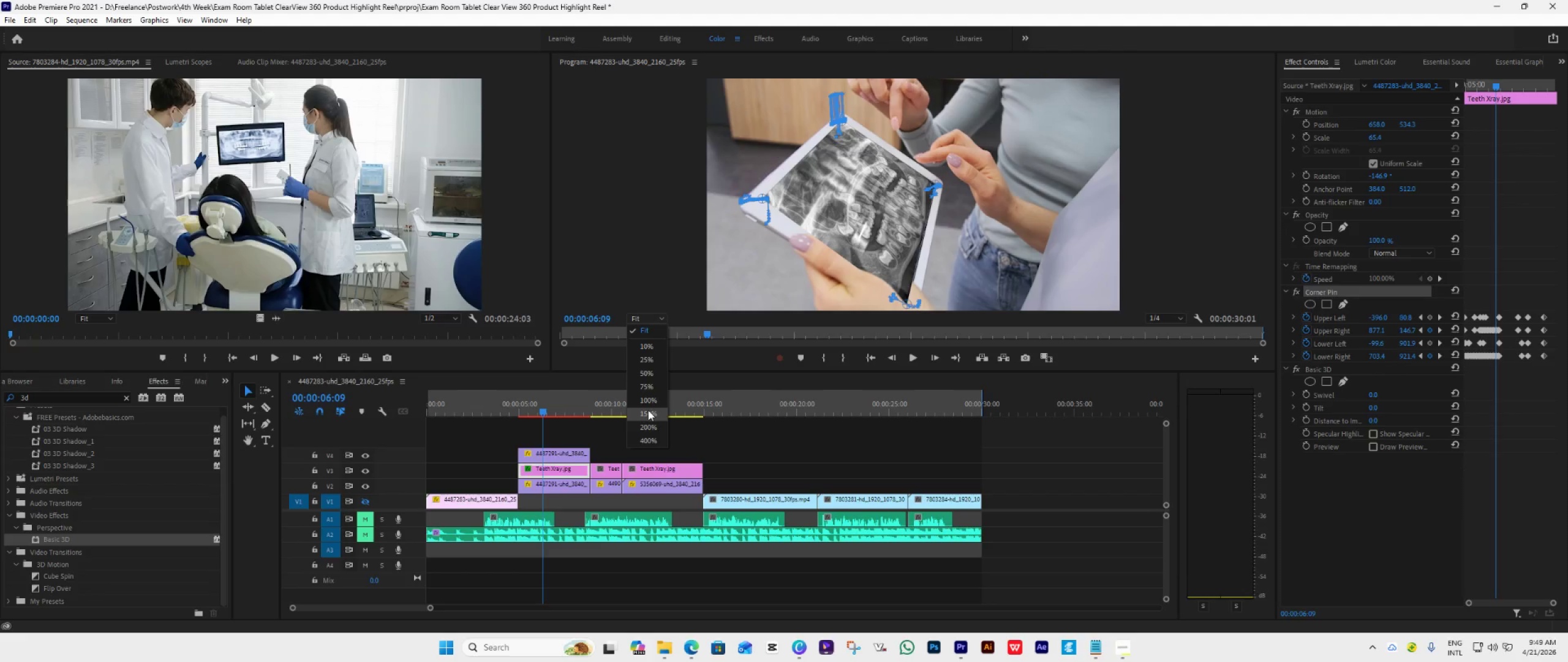 
left_click([646, 422])
 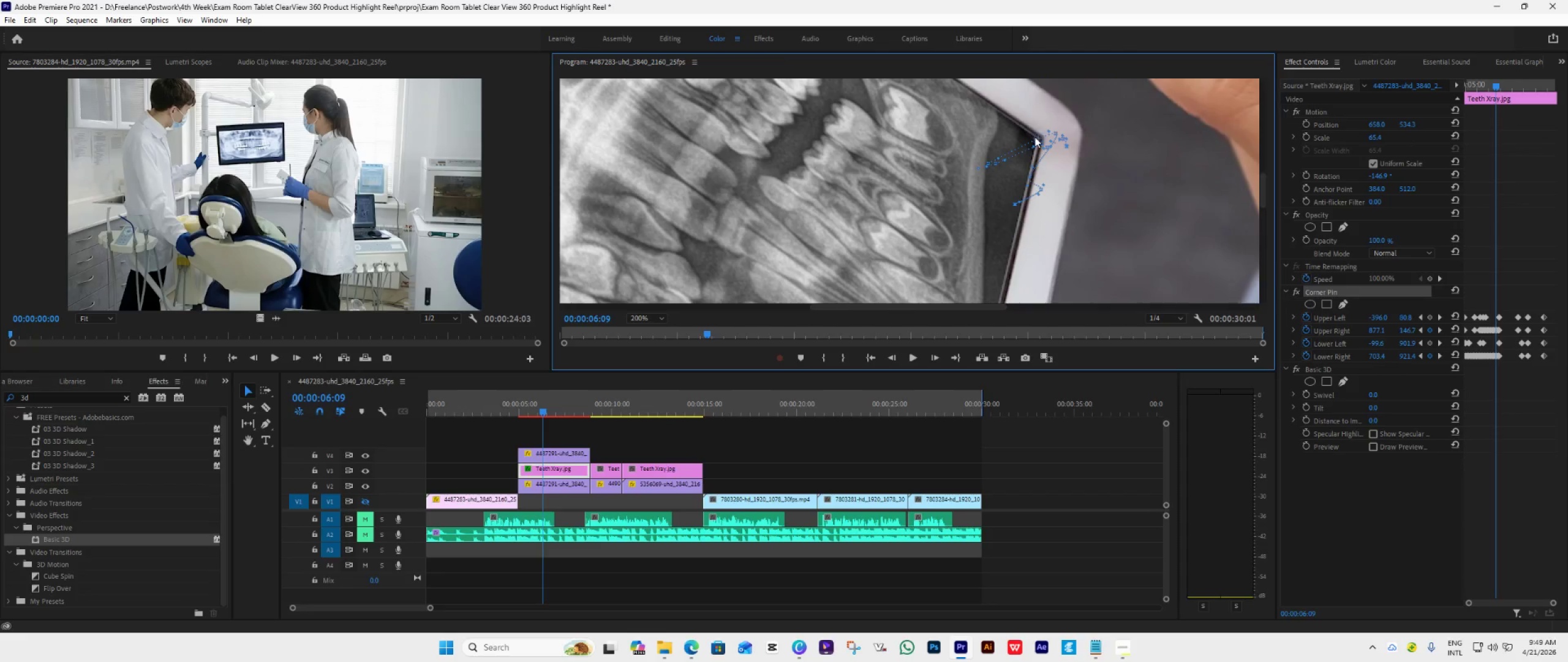 
left_click_drag(start_coordinate=[1036, 134], to_coordinate=[1041, 137])
 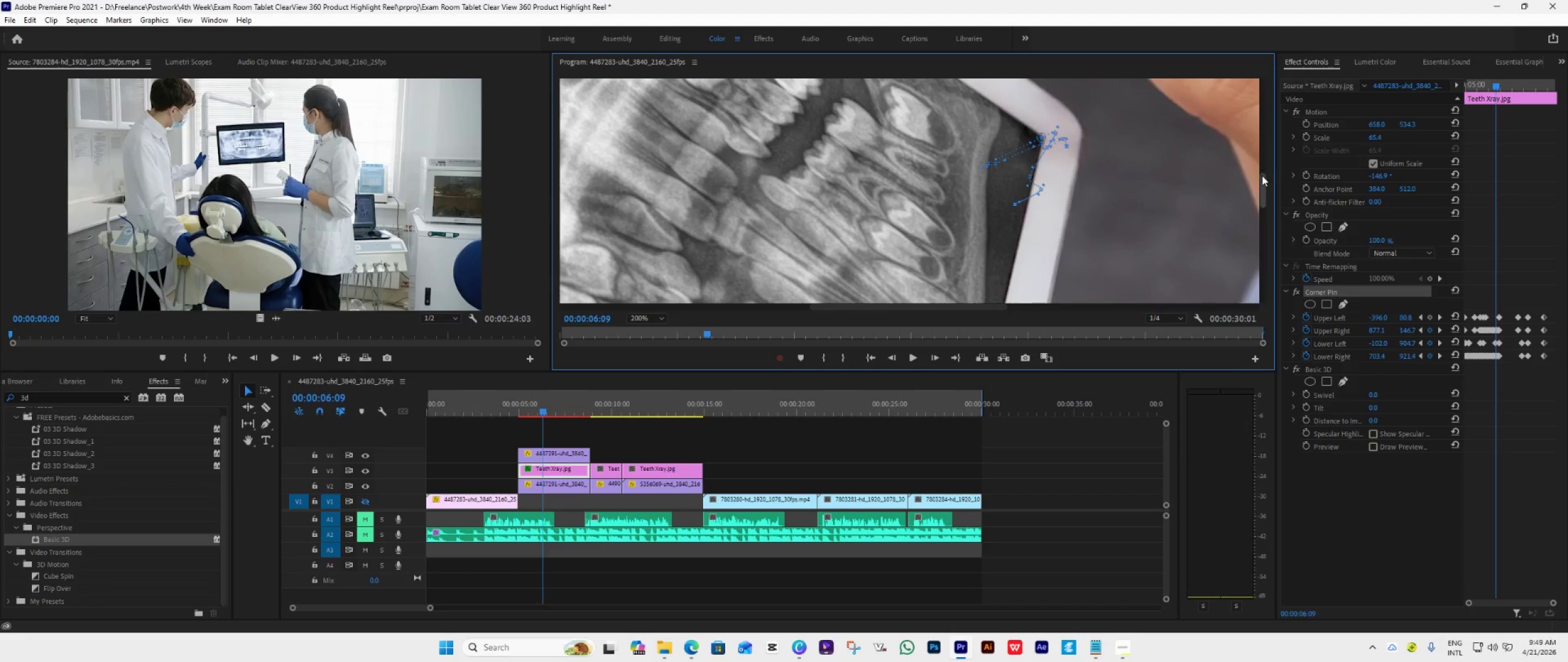 
left_click_drag(start_coordinate=[1263, 179], to_coordinate=[1229, 255])
 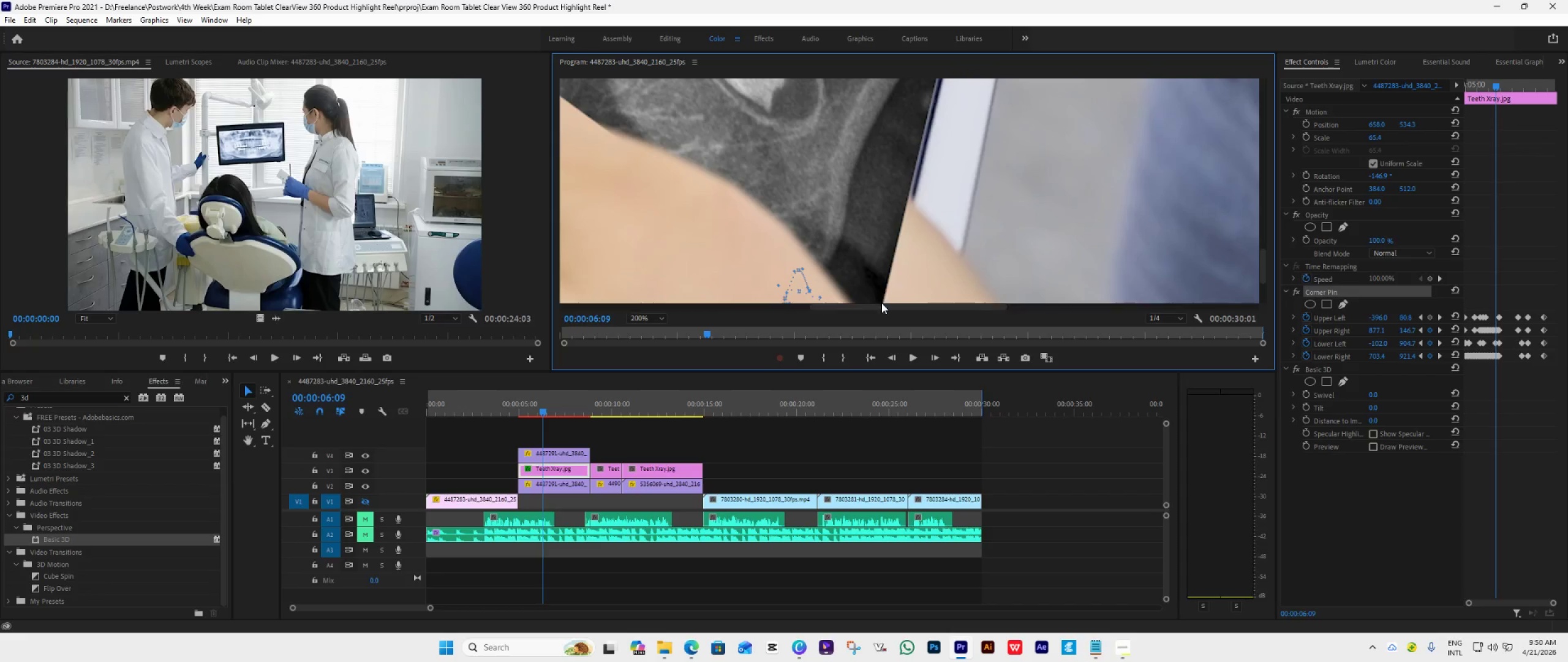 
left_click_drag(start_coordinate=[883, 304], to_coordinate=[855, 305])
 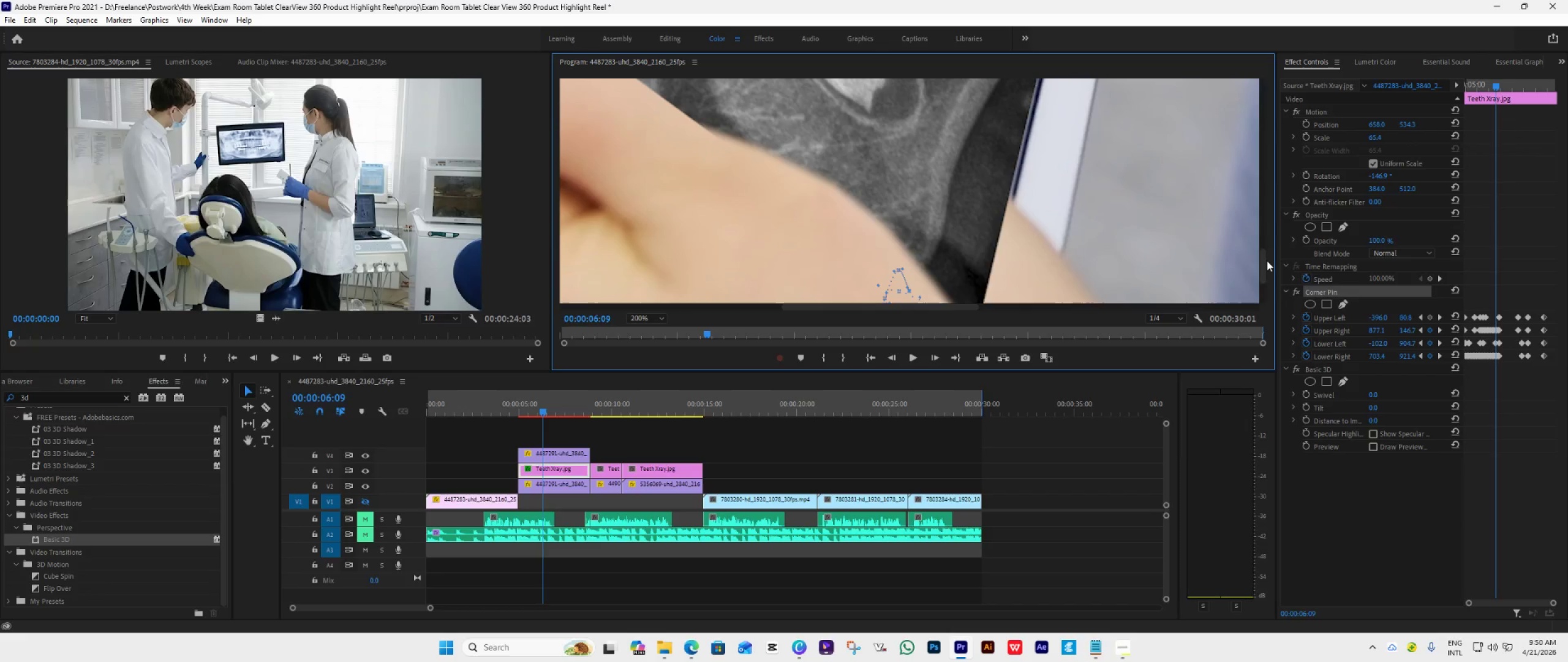 
left_click_drag(start_coordinate=[1264, 261], to_coordinate=[1264, 275])
 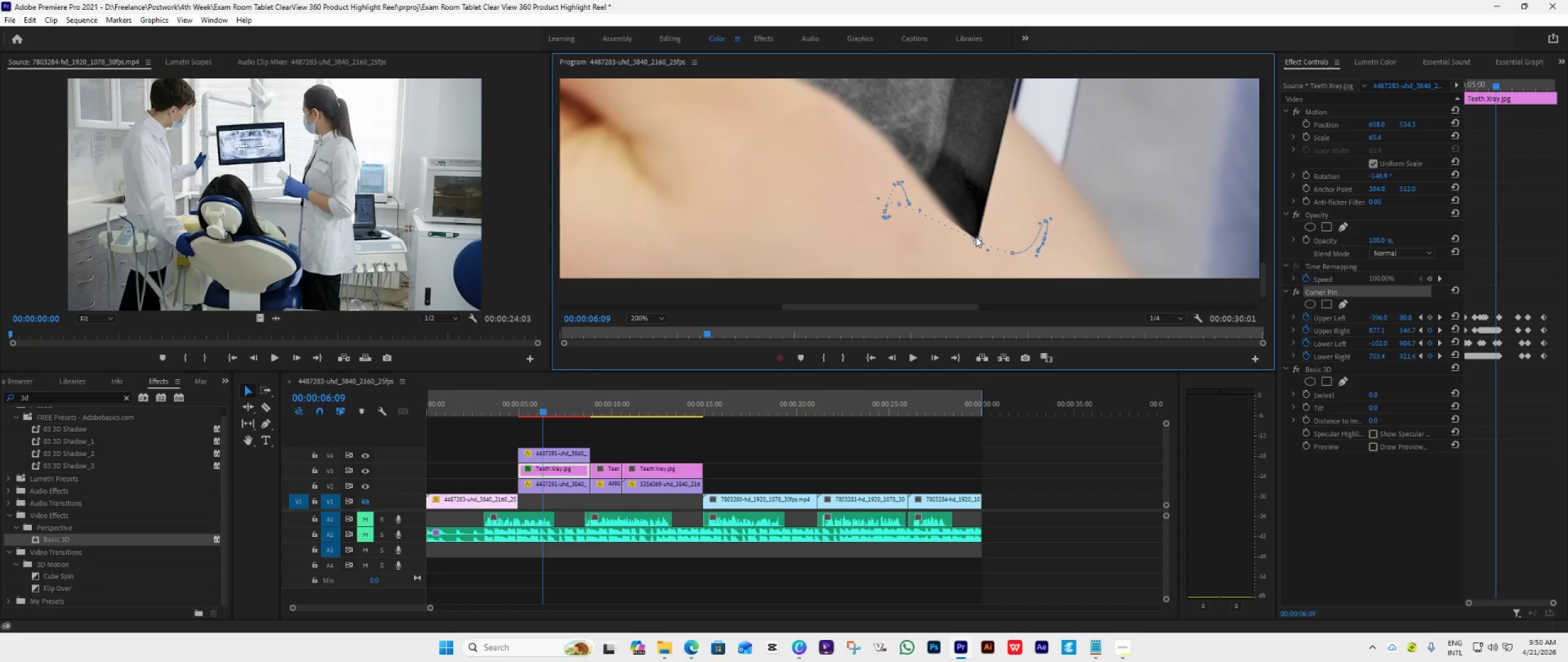 
left_click_drag(start_coordinate=[976, 236], to_coordinate=[995, 185])
 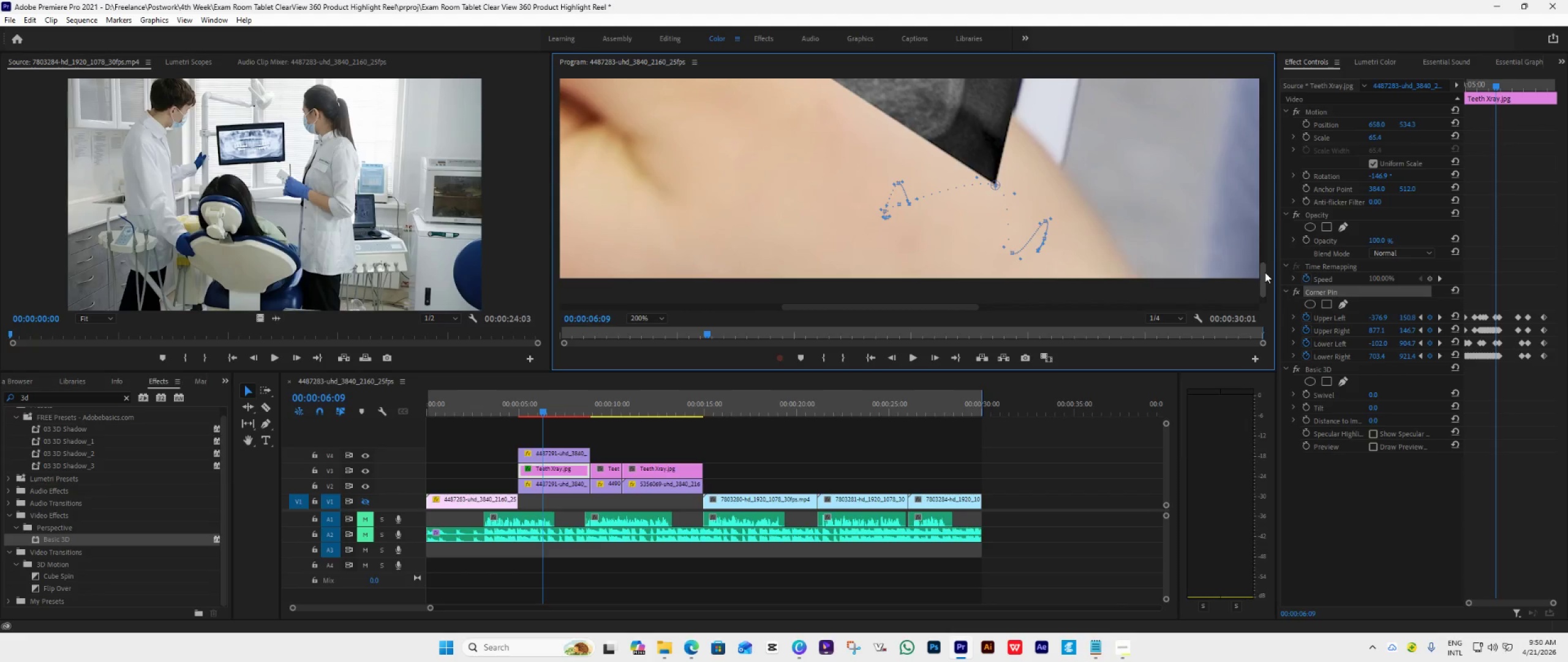 
left_click_drag(start_coordinate=[1264, 273], to_coordinate=[1264, 241])
 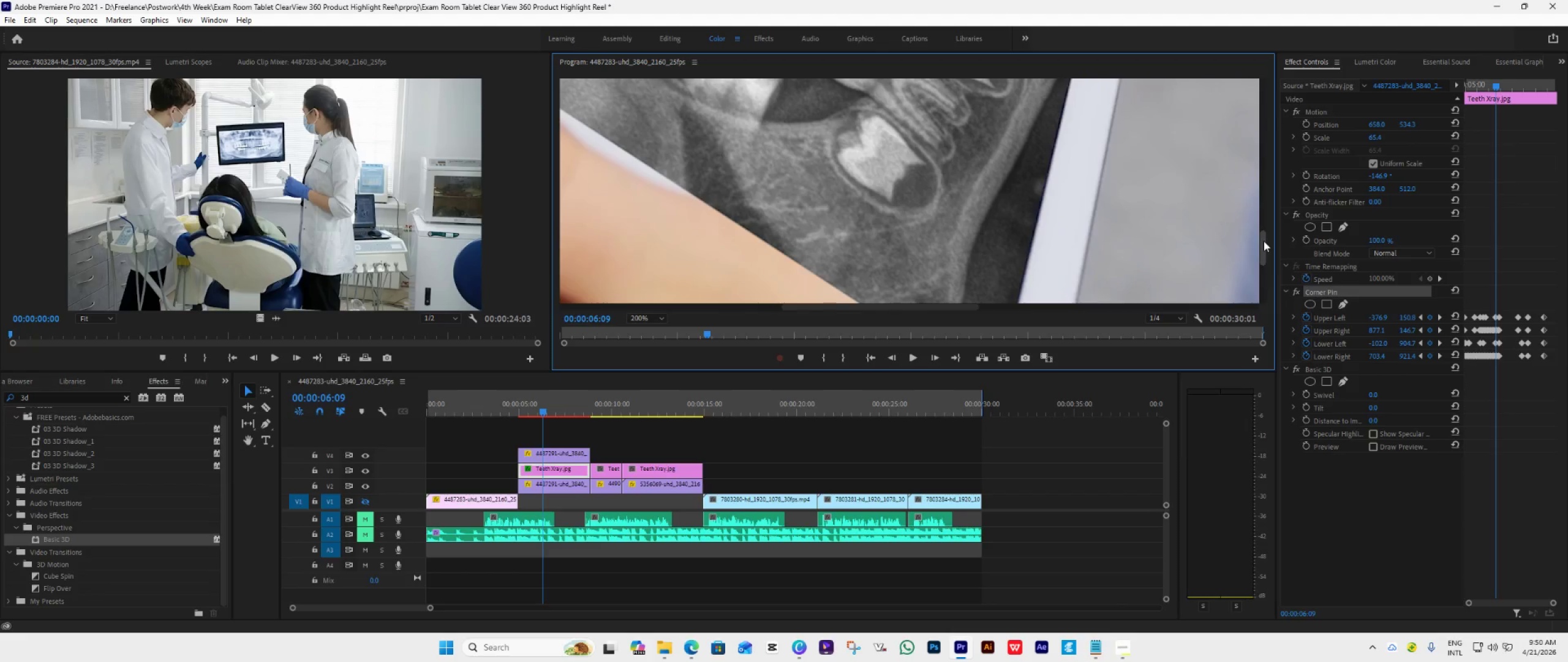 
left_click_drag(start_coordinate=[1264, 241], to_coordinate=[1262, 256])
 